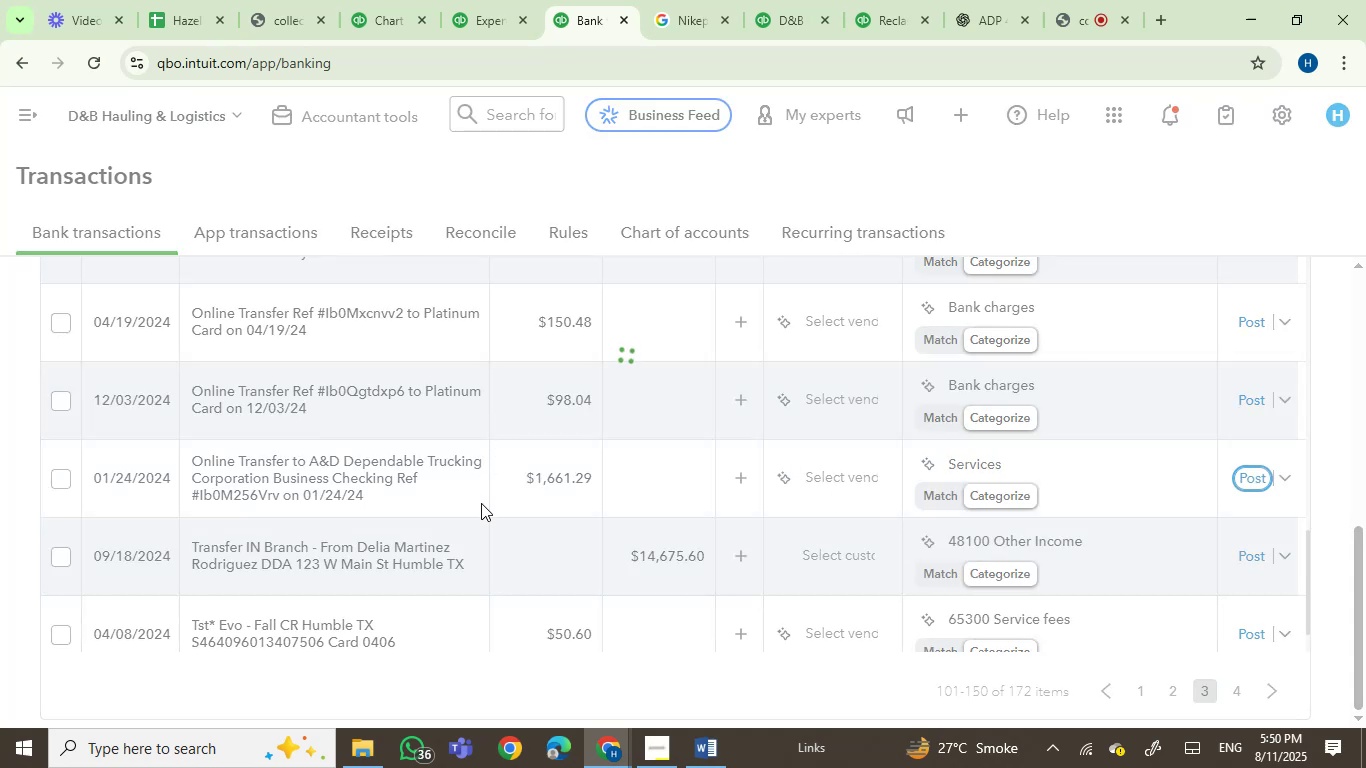 
wait(8.76)
 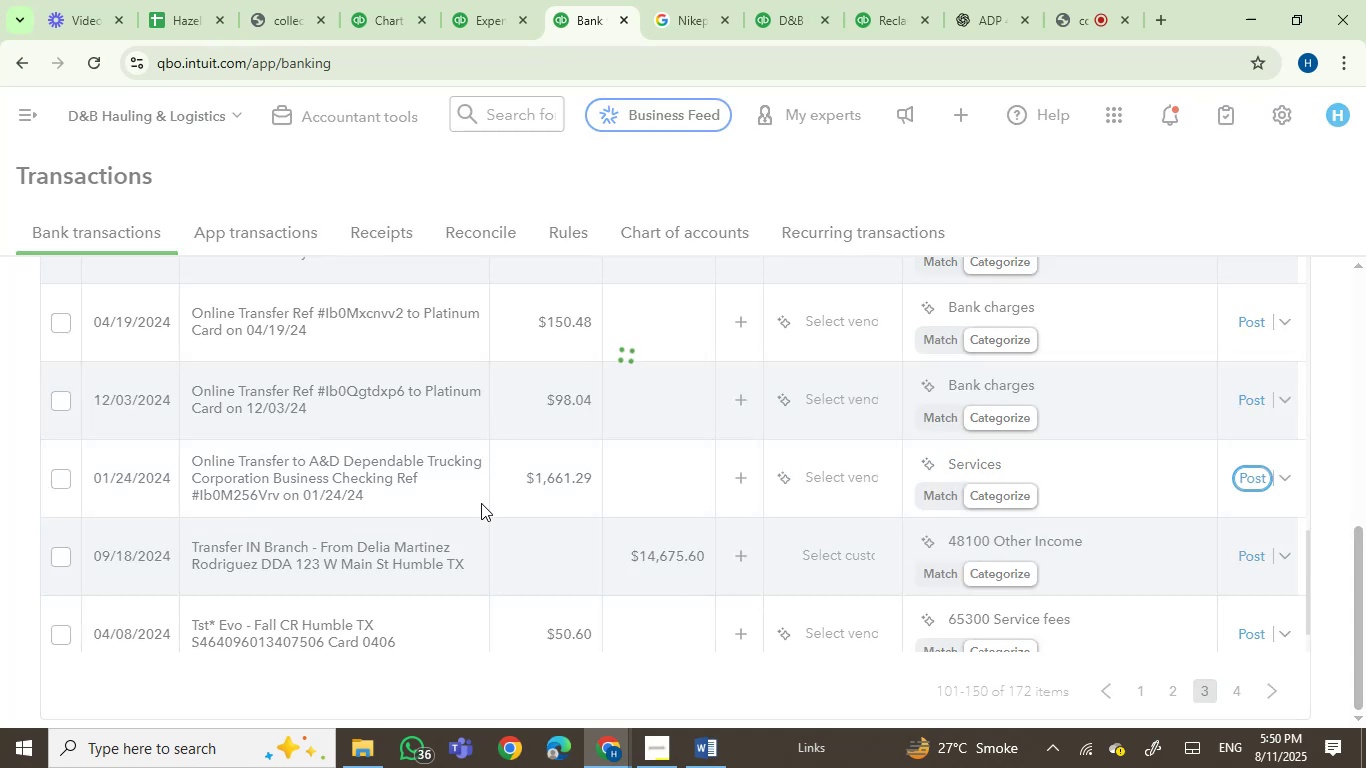 
mouse_move([400, 483])
 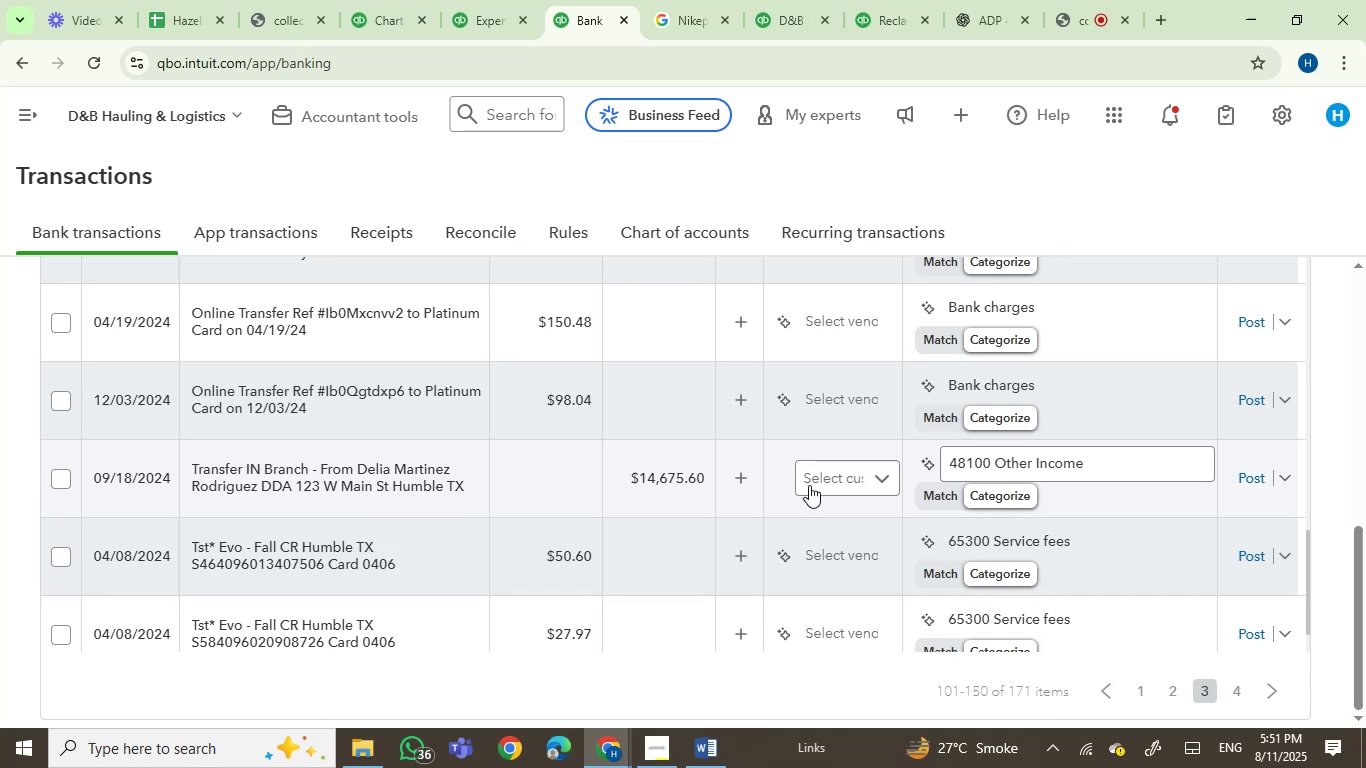 
left_click([817, 481])
 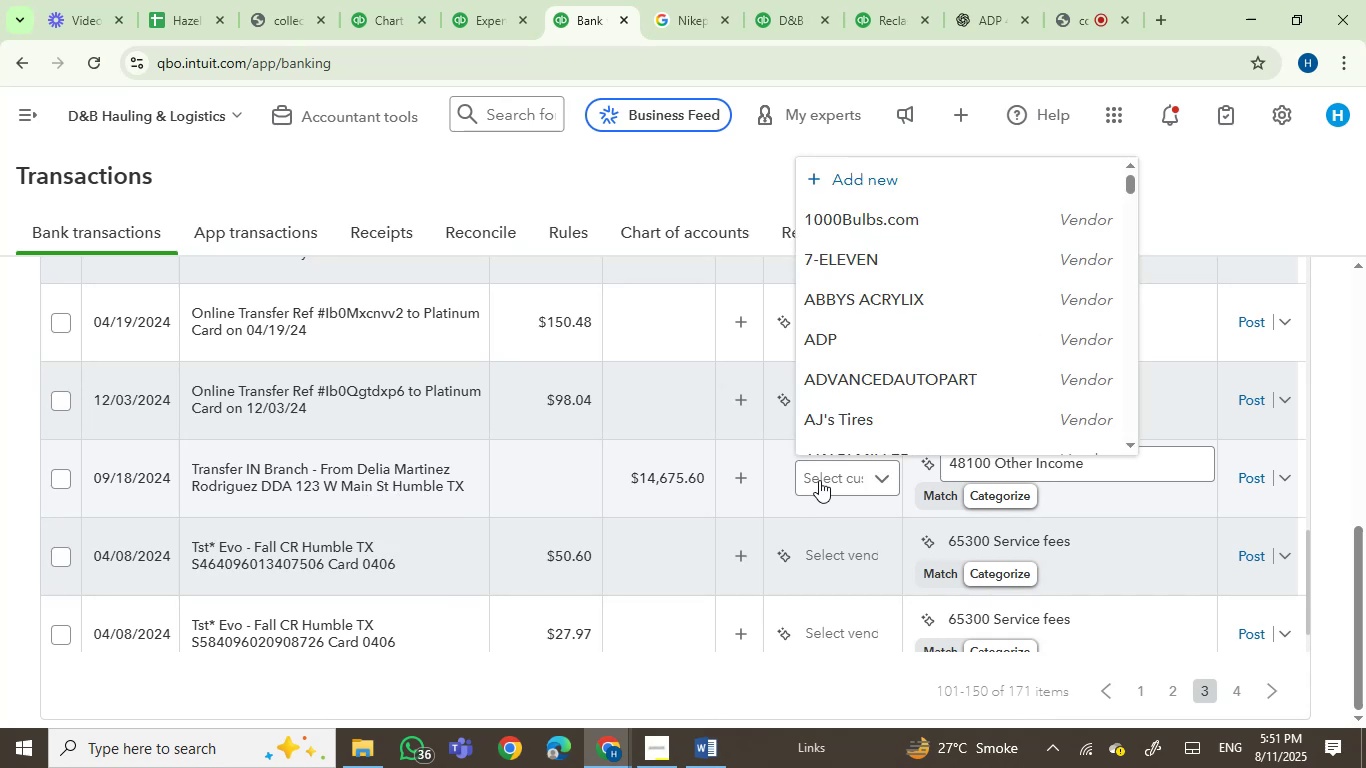 
type(mrt)
 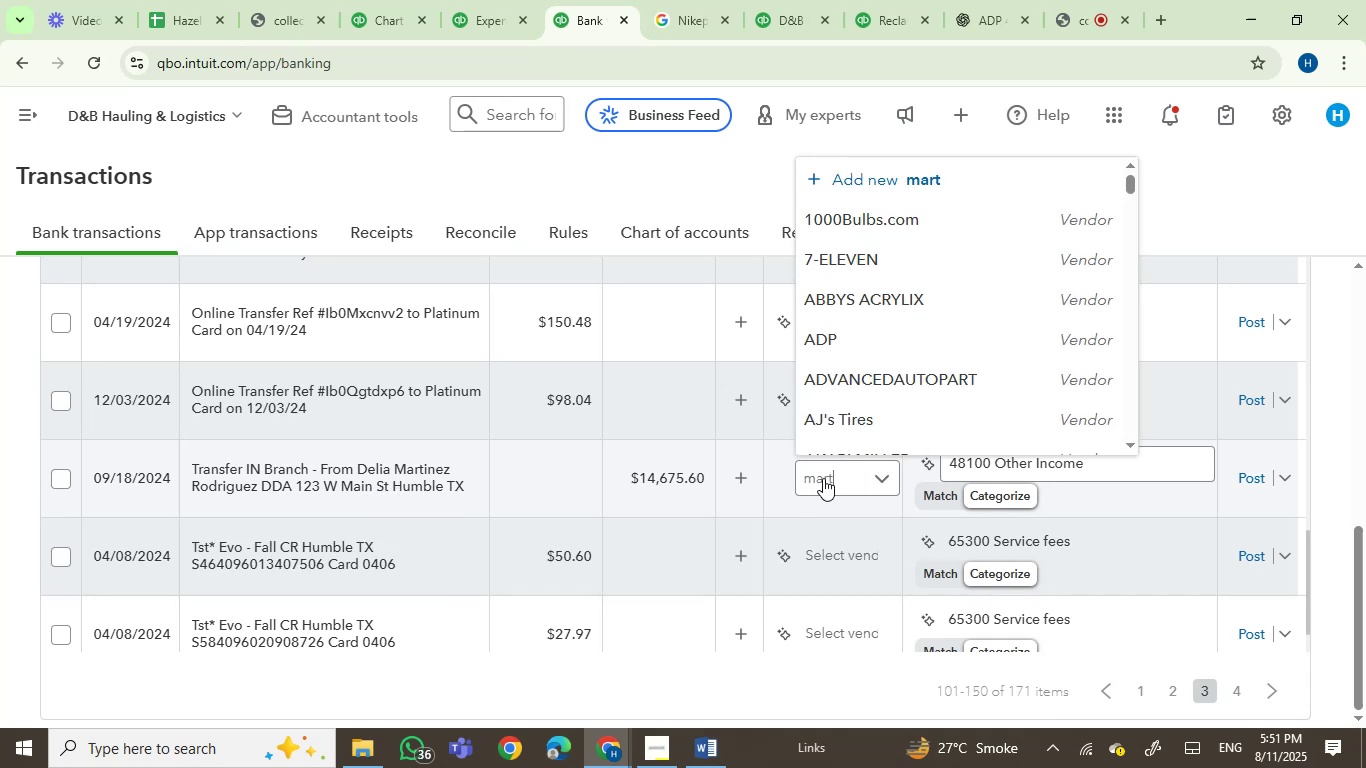 
hold_key(key=A, duration=0.62)
 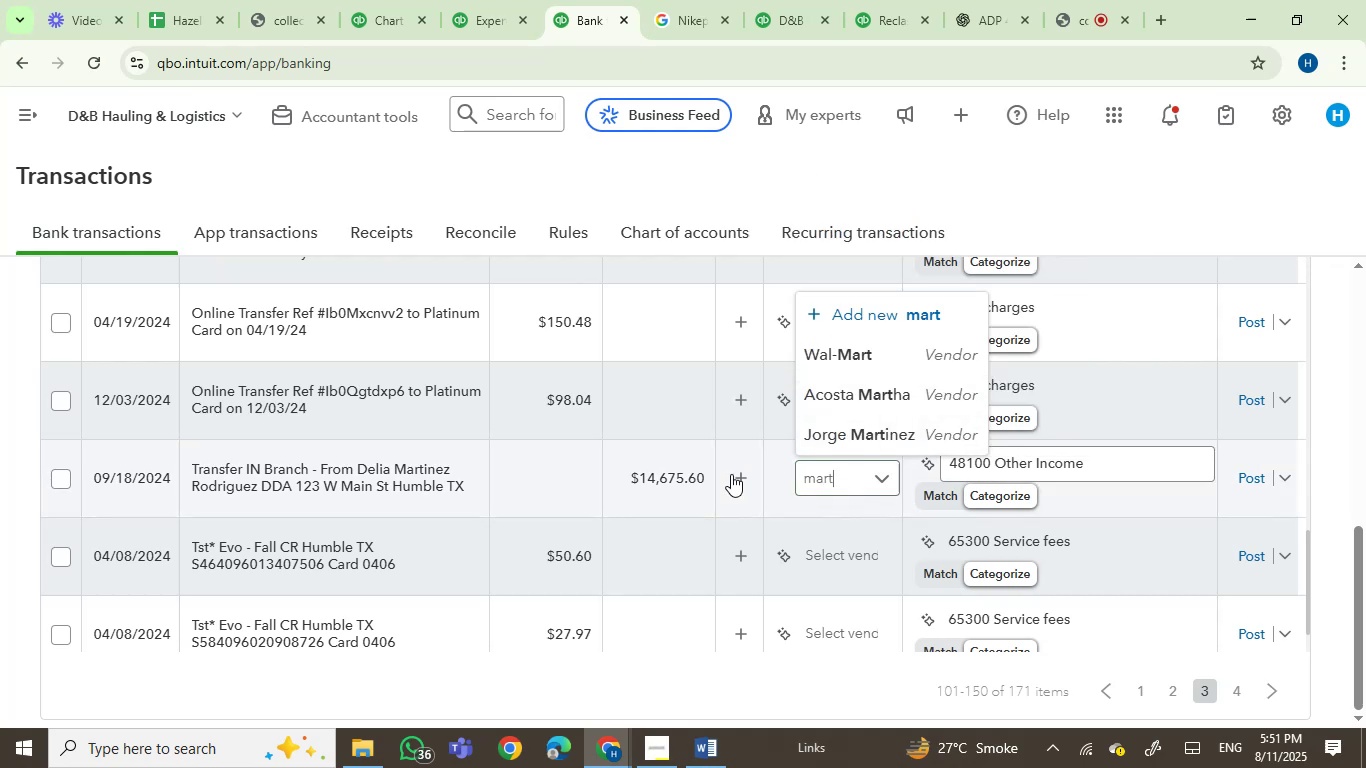 
left_click([1041, 458])
 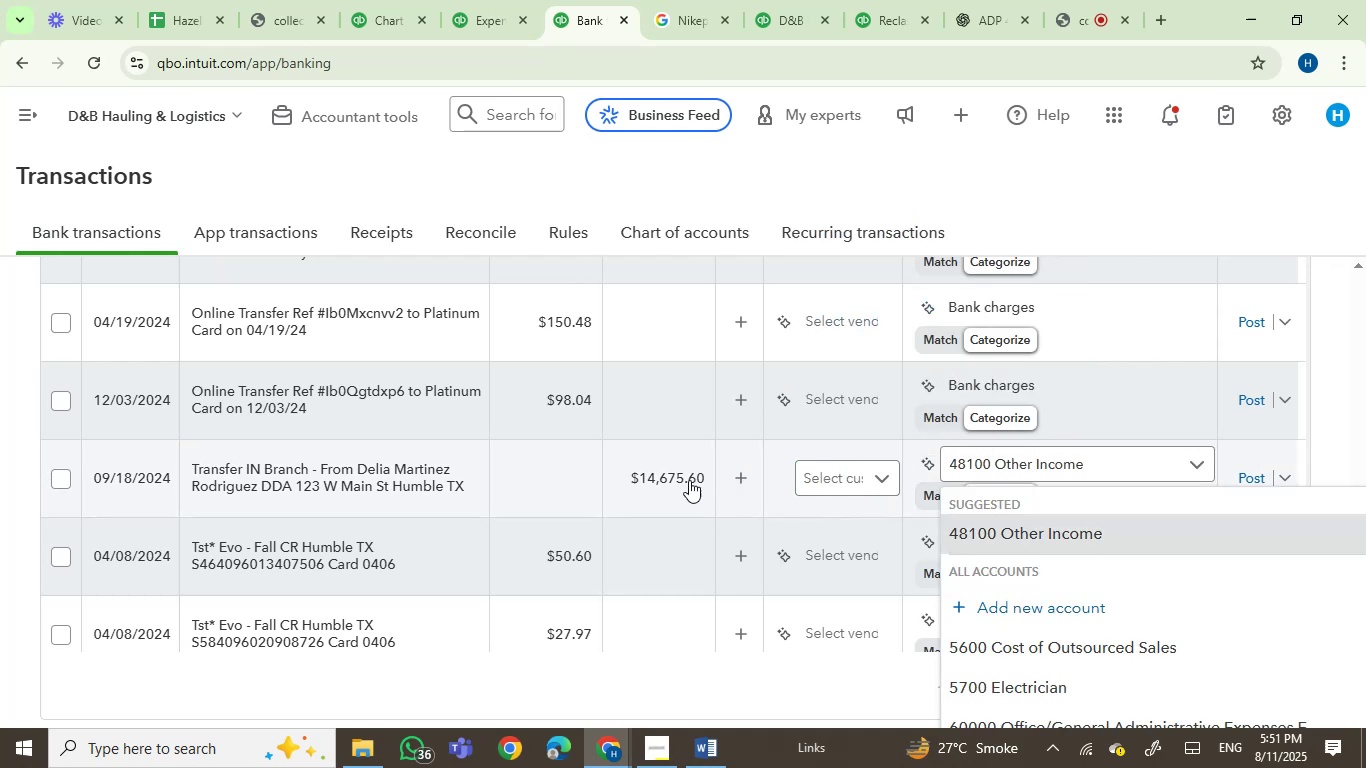 
left_click([373, 475])
 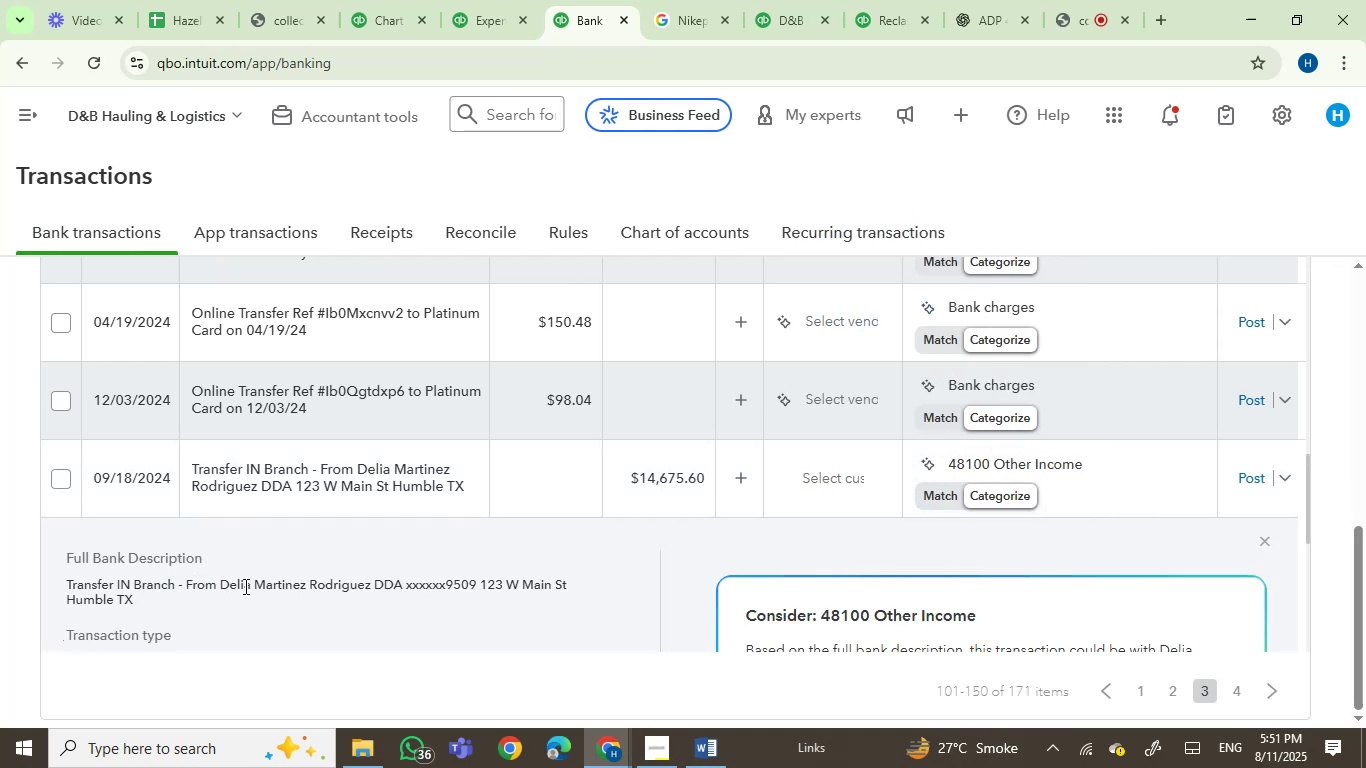 
left_click([199, 582])
 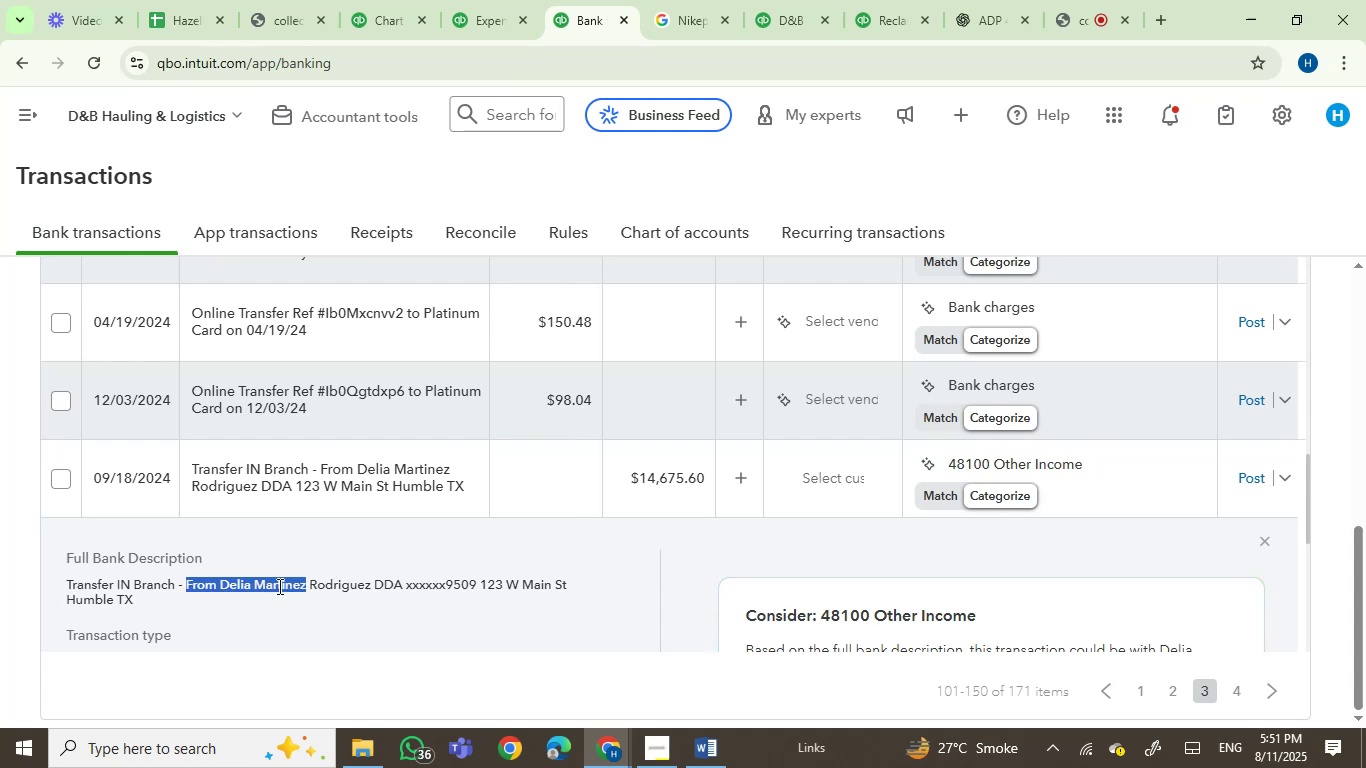 
key(Control+C)
 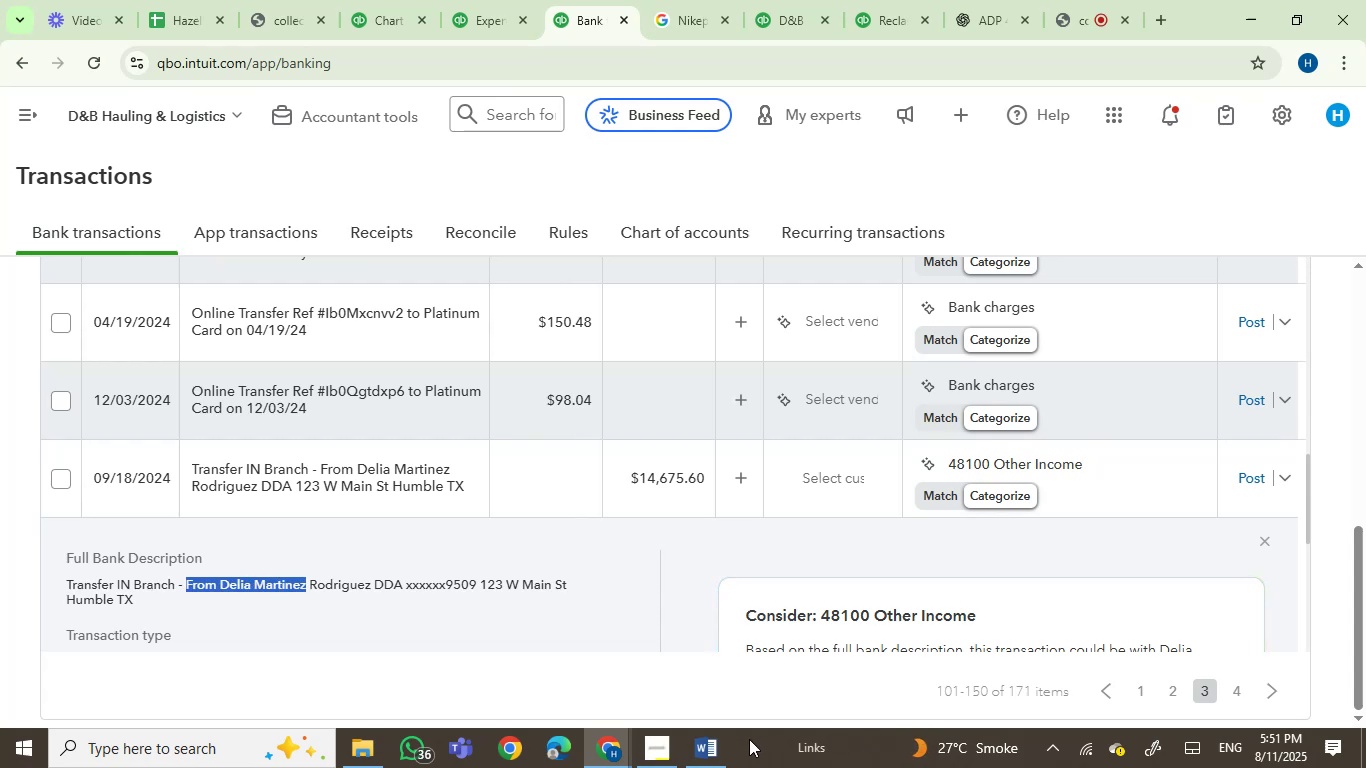 
left_click([715, 744])
 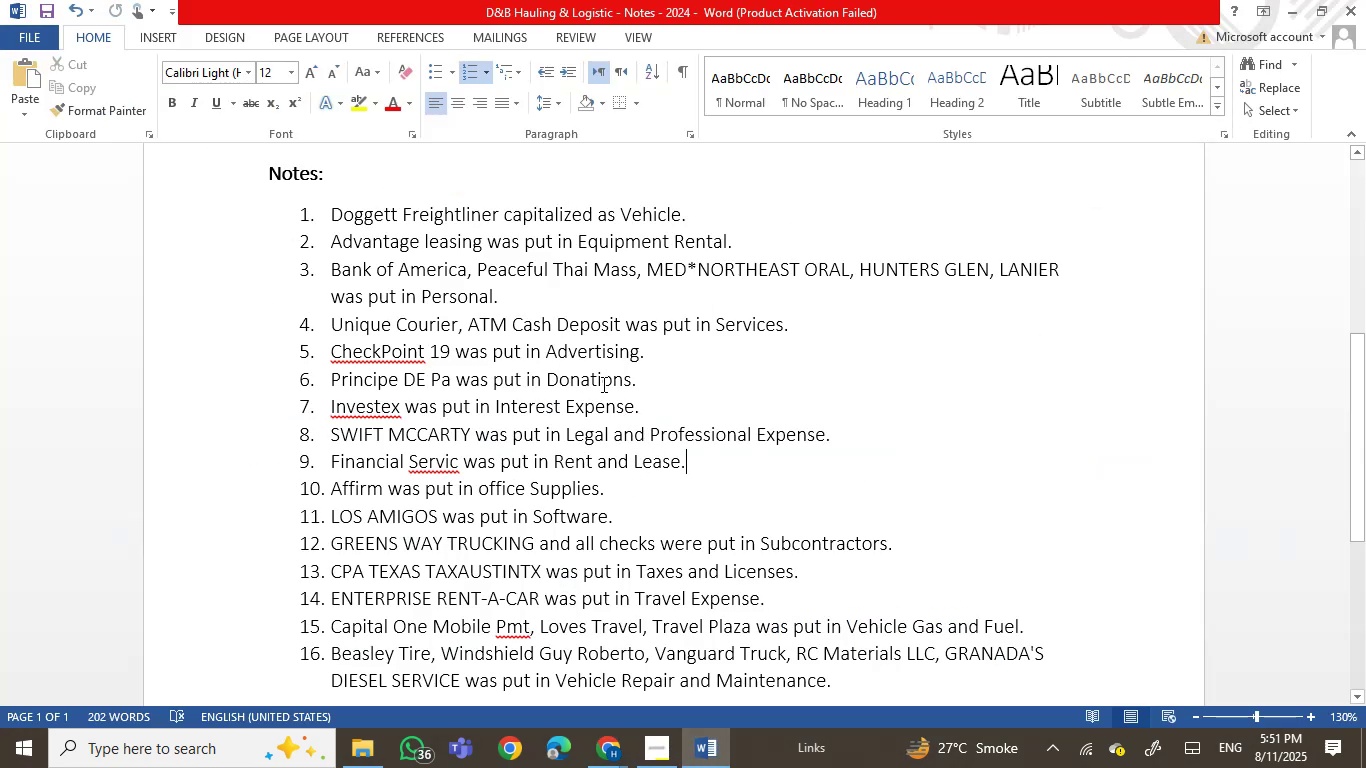 
wait(6.47)
 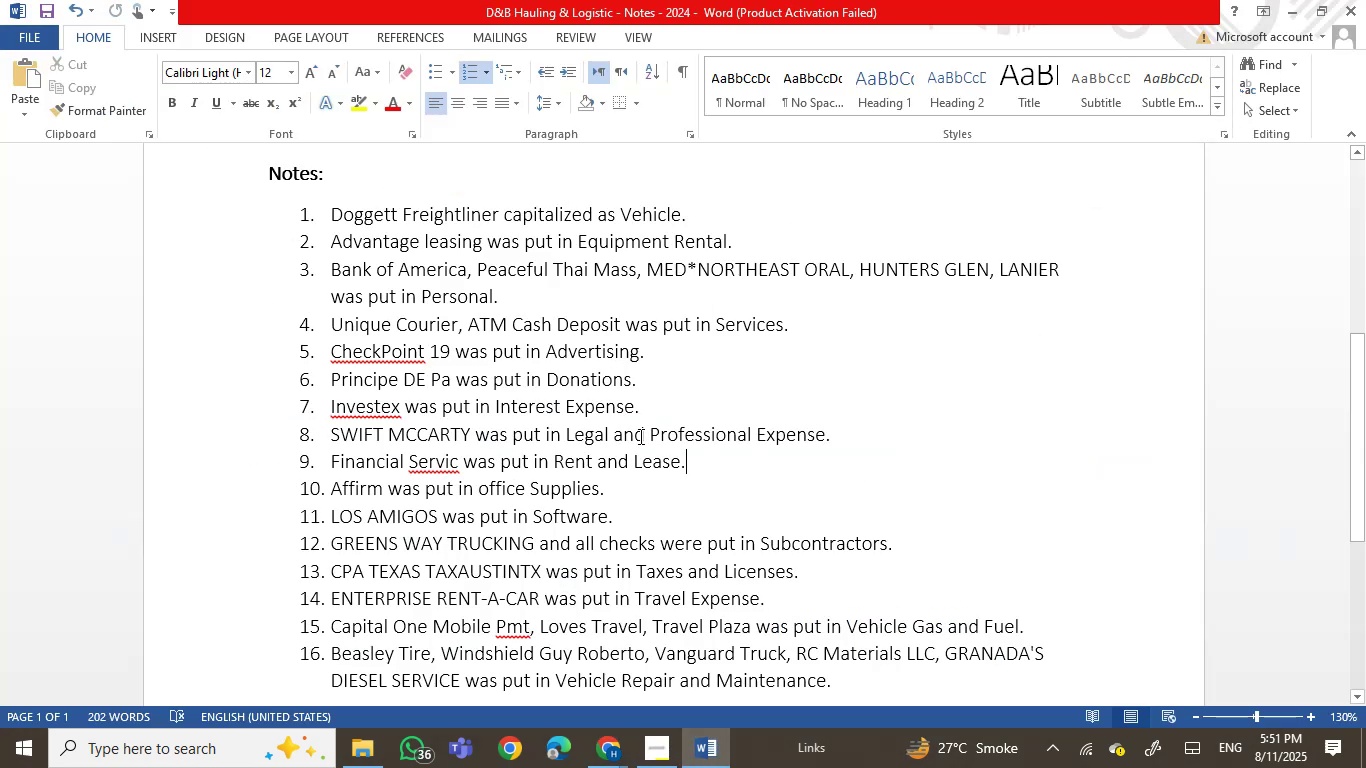 
left_click([619, 328])
 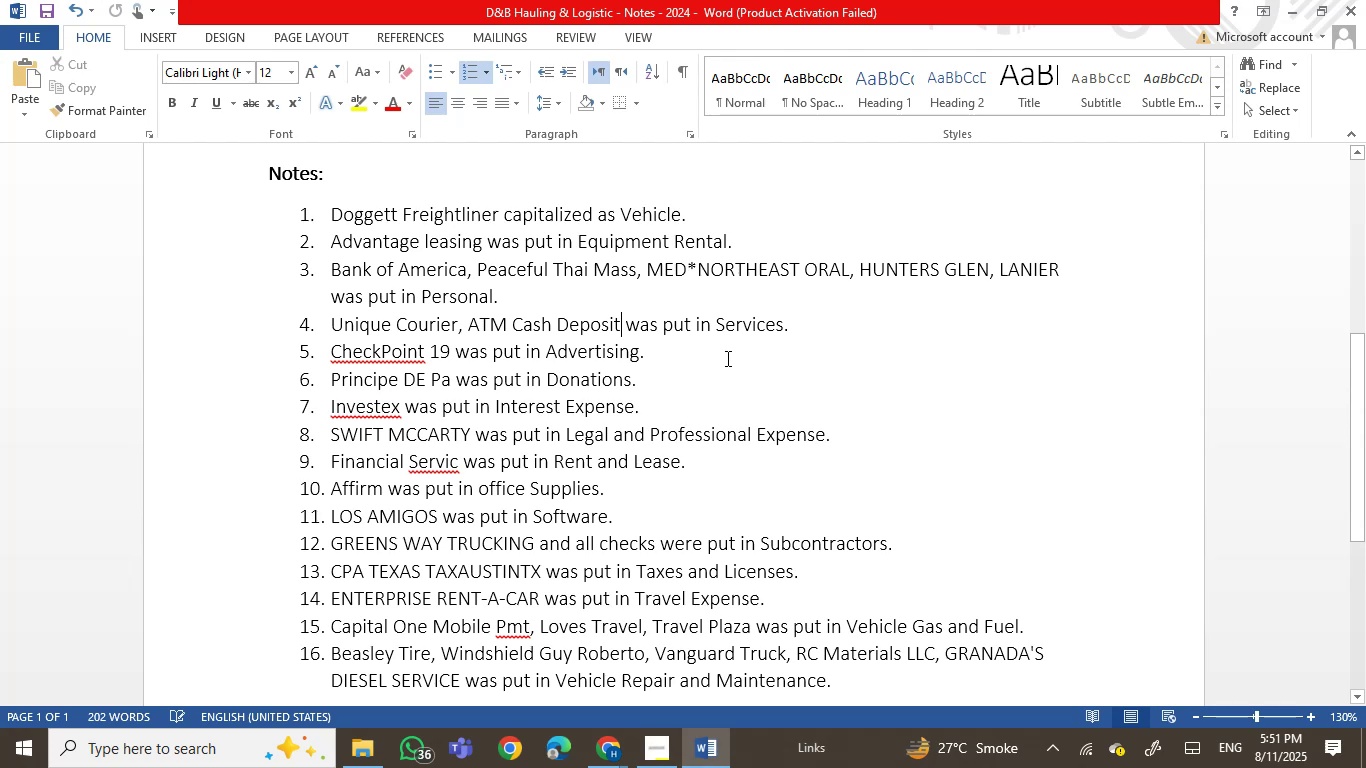 
key(Comma)
 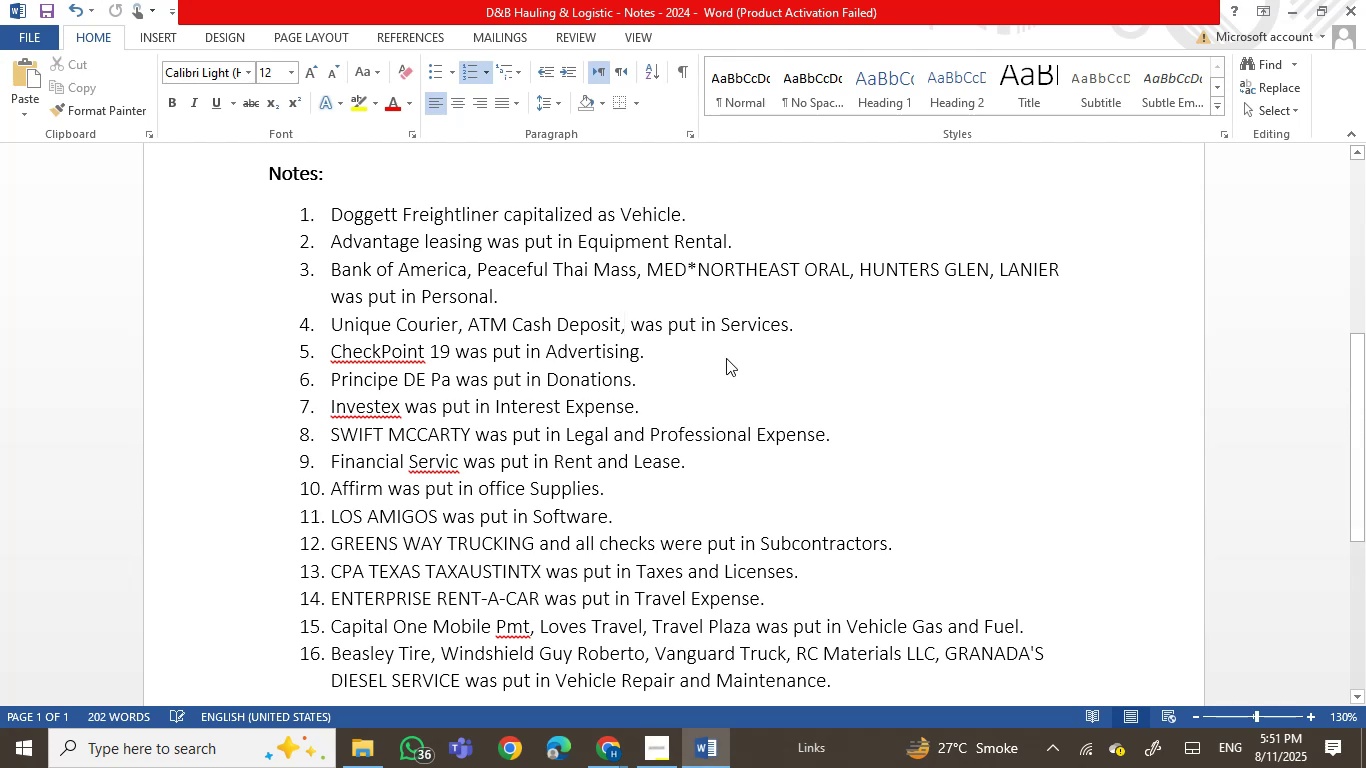 
key(Space)
 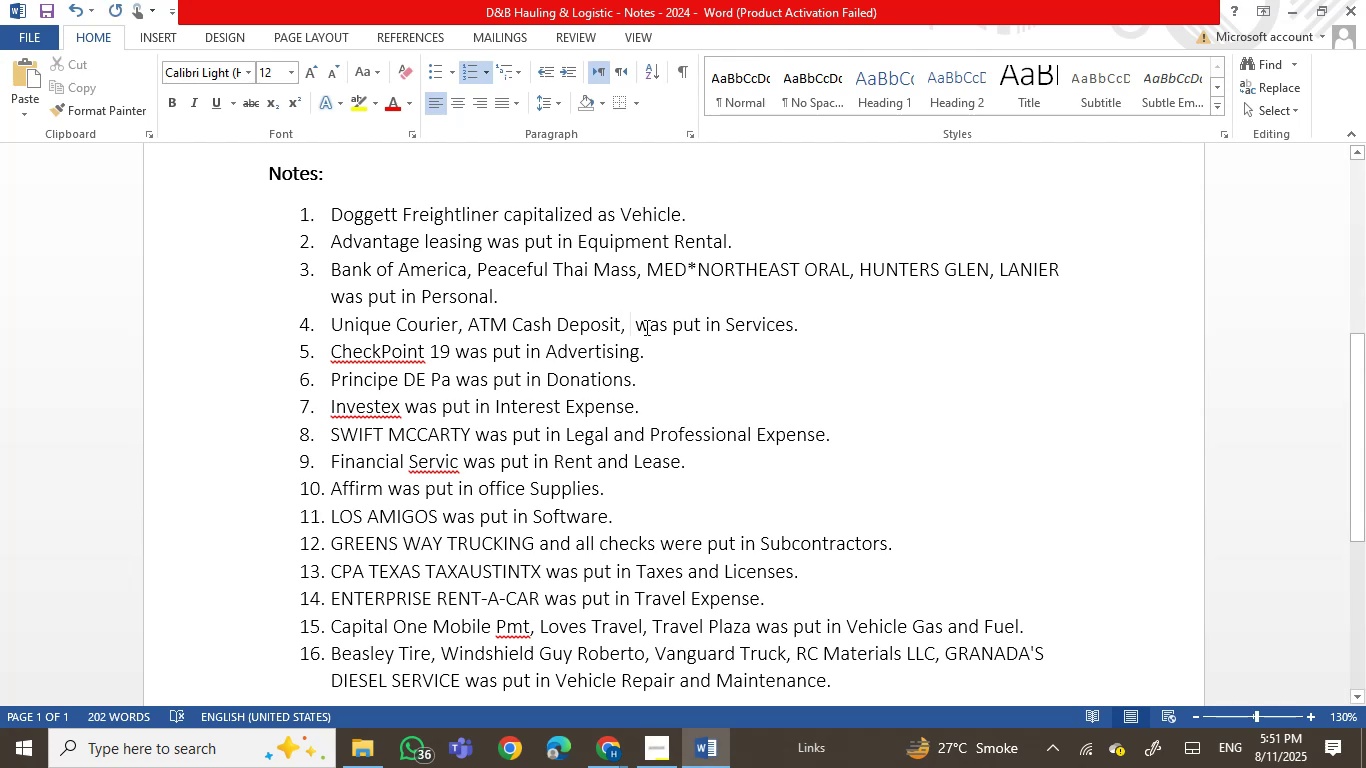 
right_click([629, 327])
 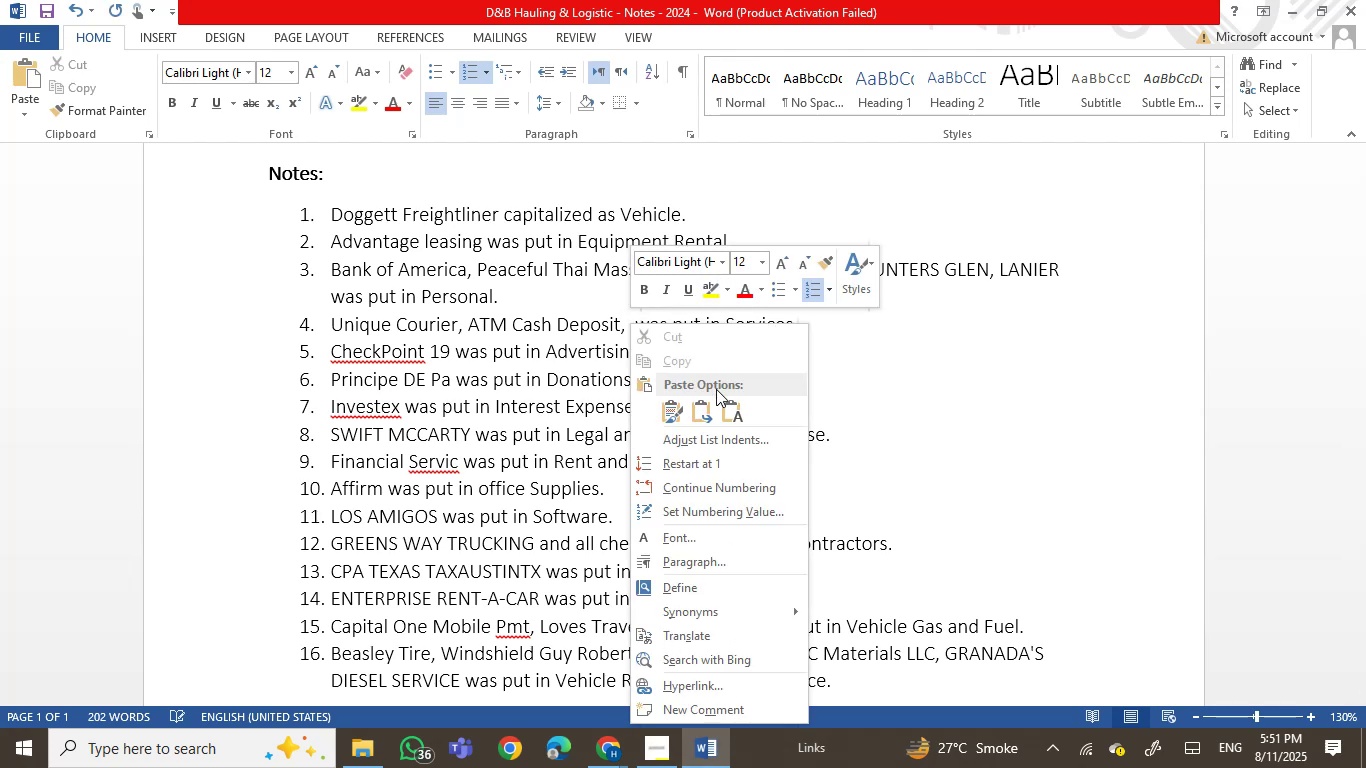 
left_click([743, 412])
 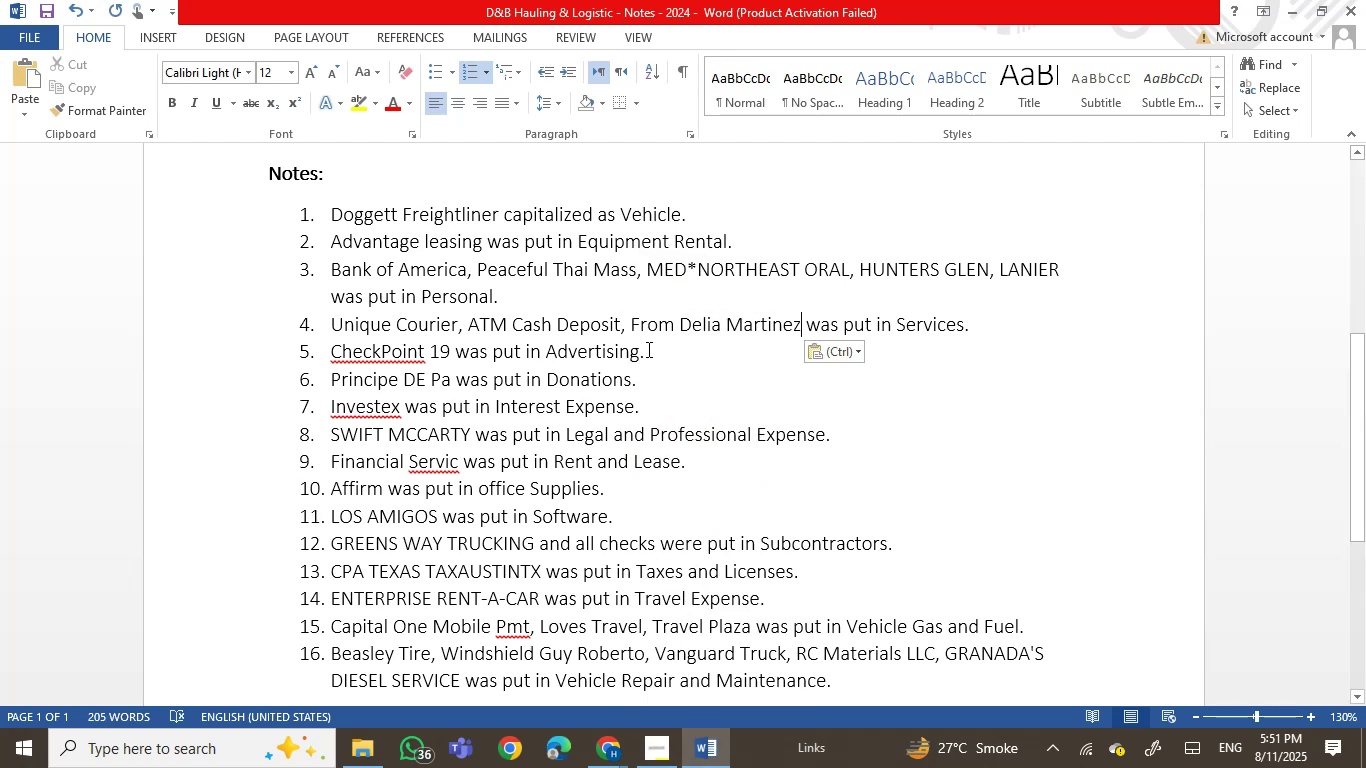 
left_click([631, 330])
 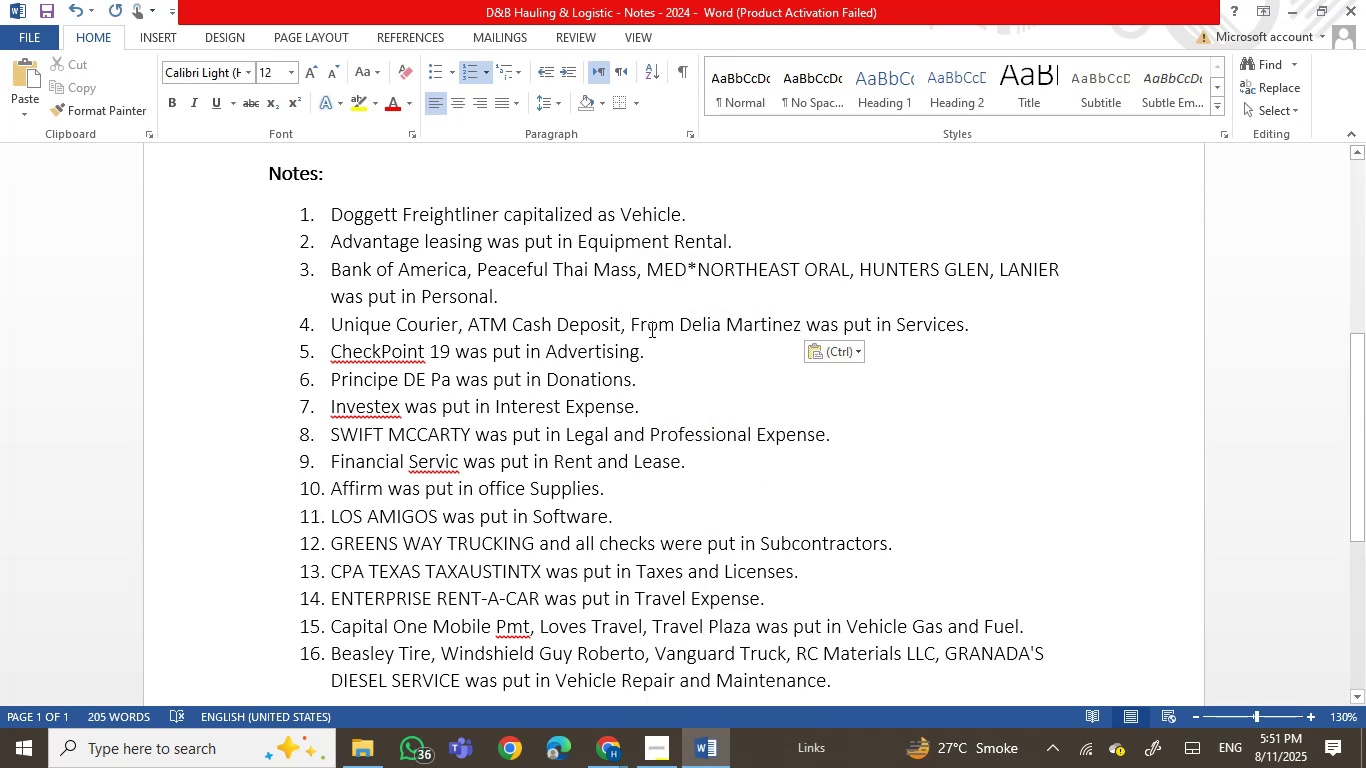 
type(transfer )
 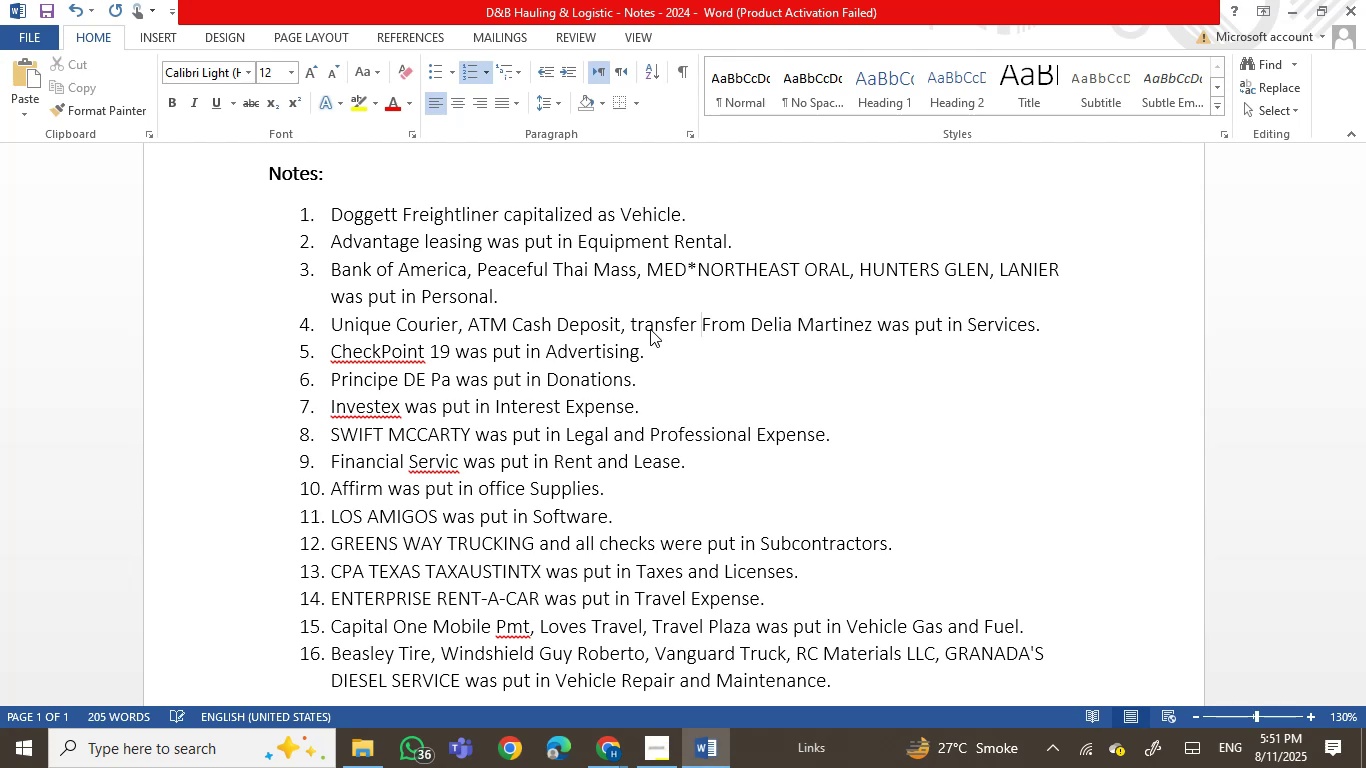 
key(ArrowRight)
 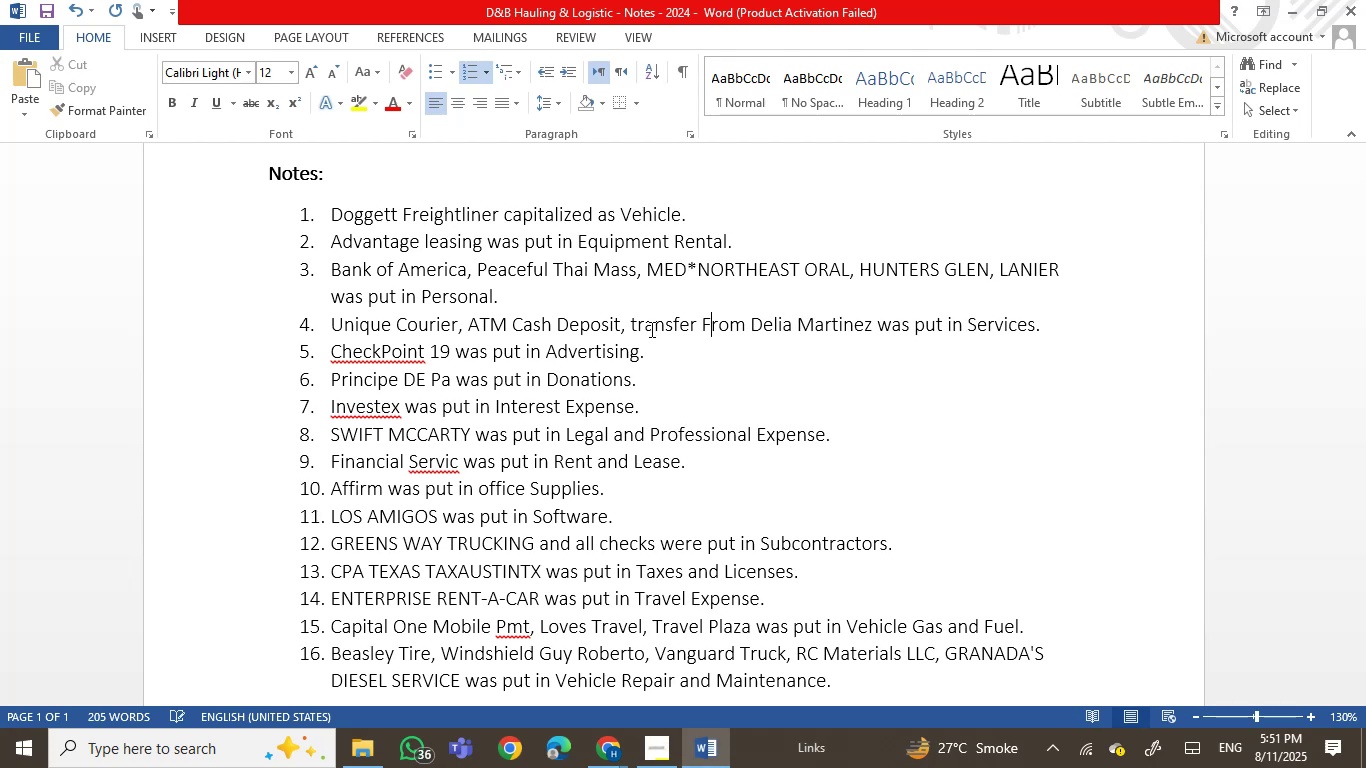 
key(Backspace)
 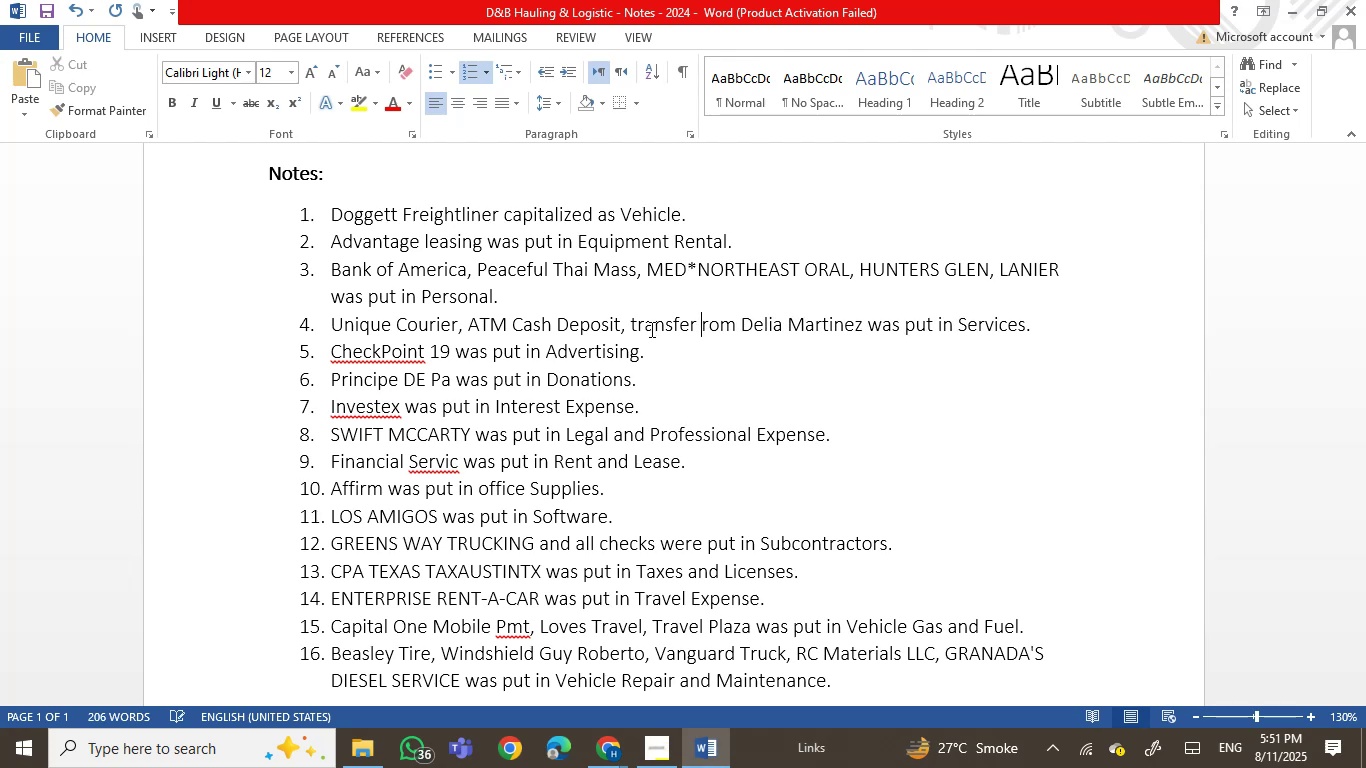 
key(F)
 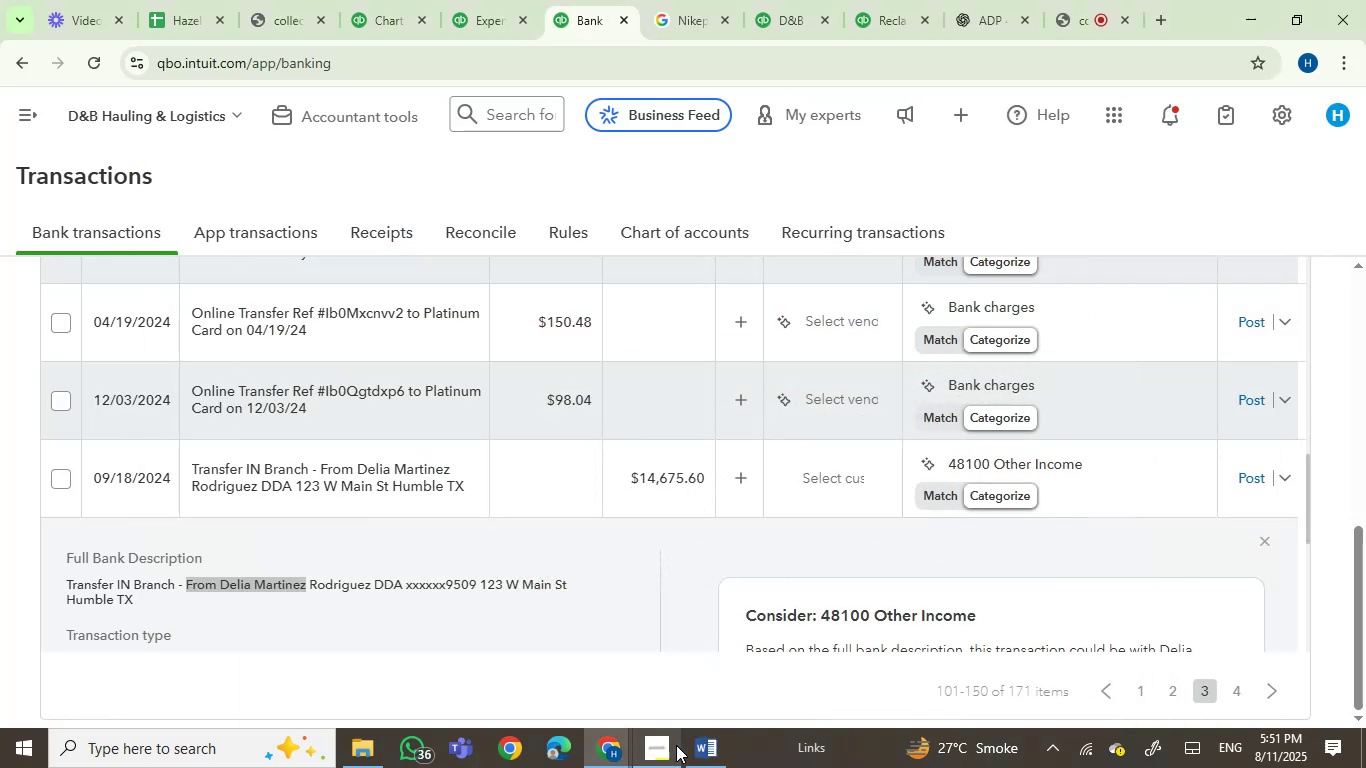 
left_click([1001, 450])
 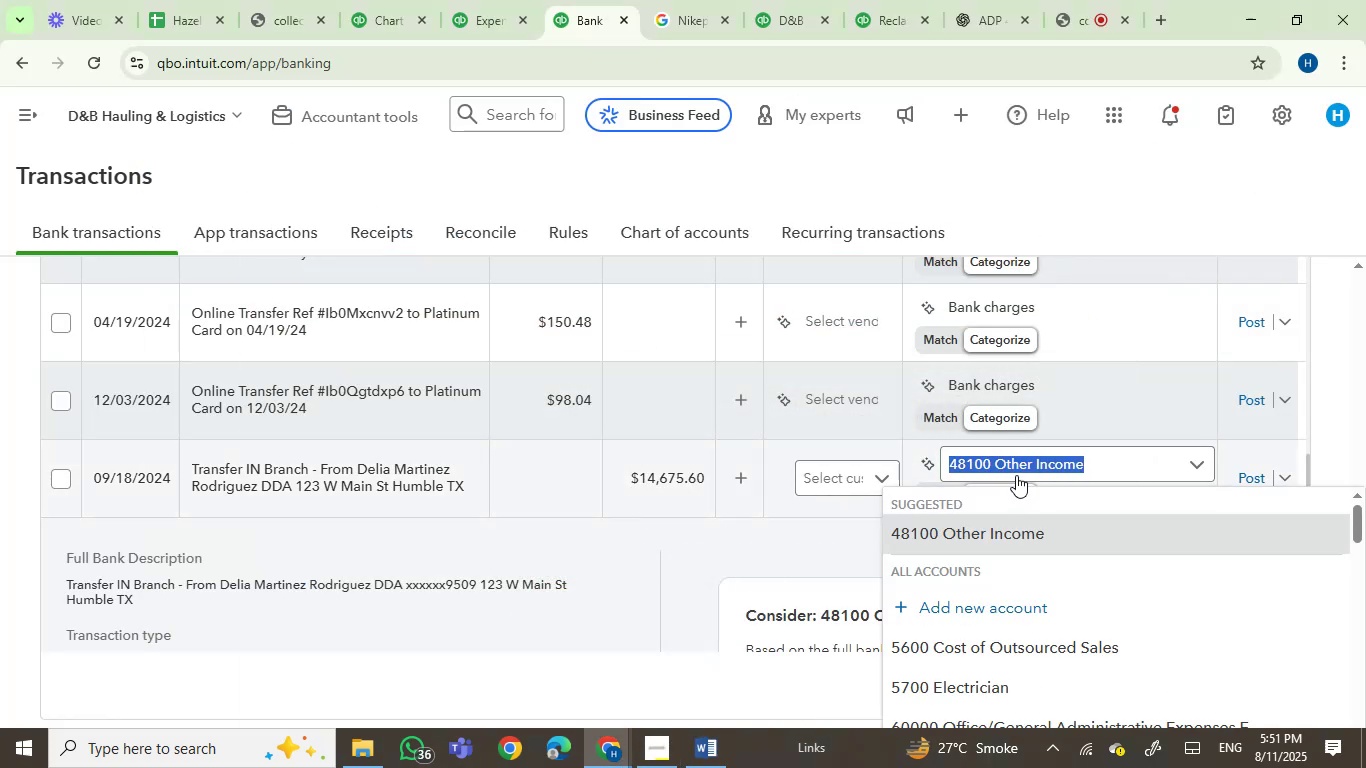 
type(serv)
 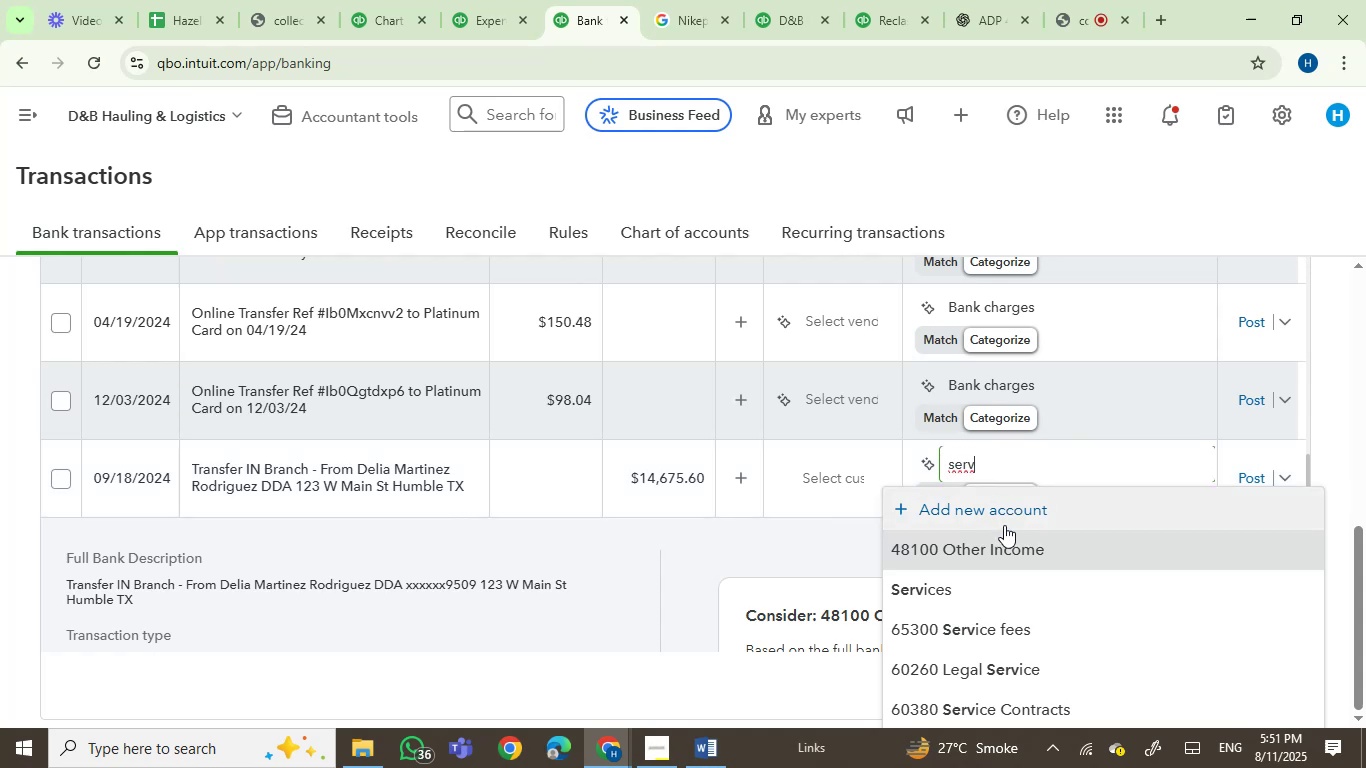 
left_click([986, 591])
 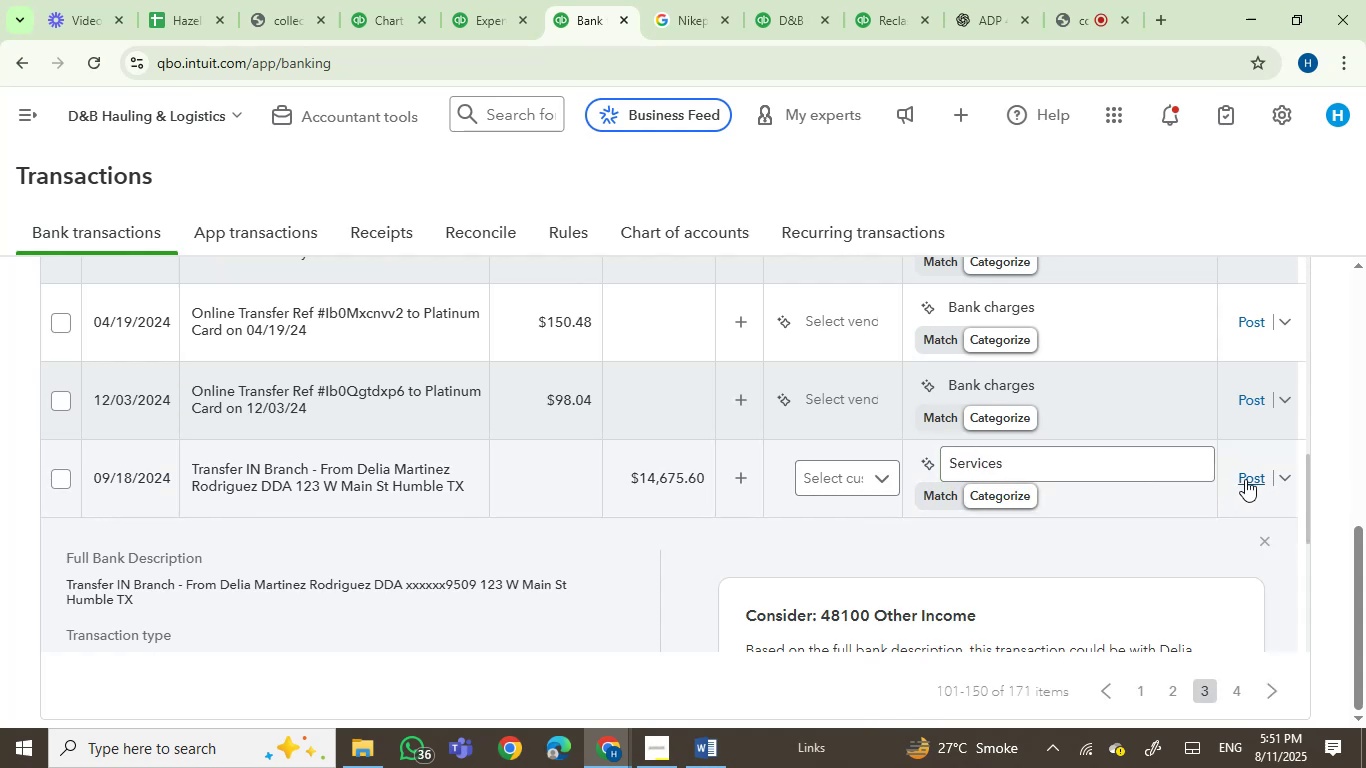 
left_click([1245, 478])
 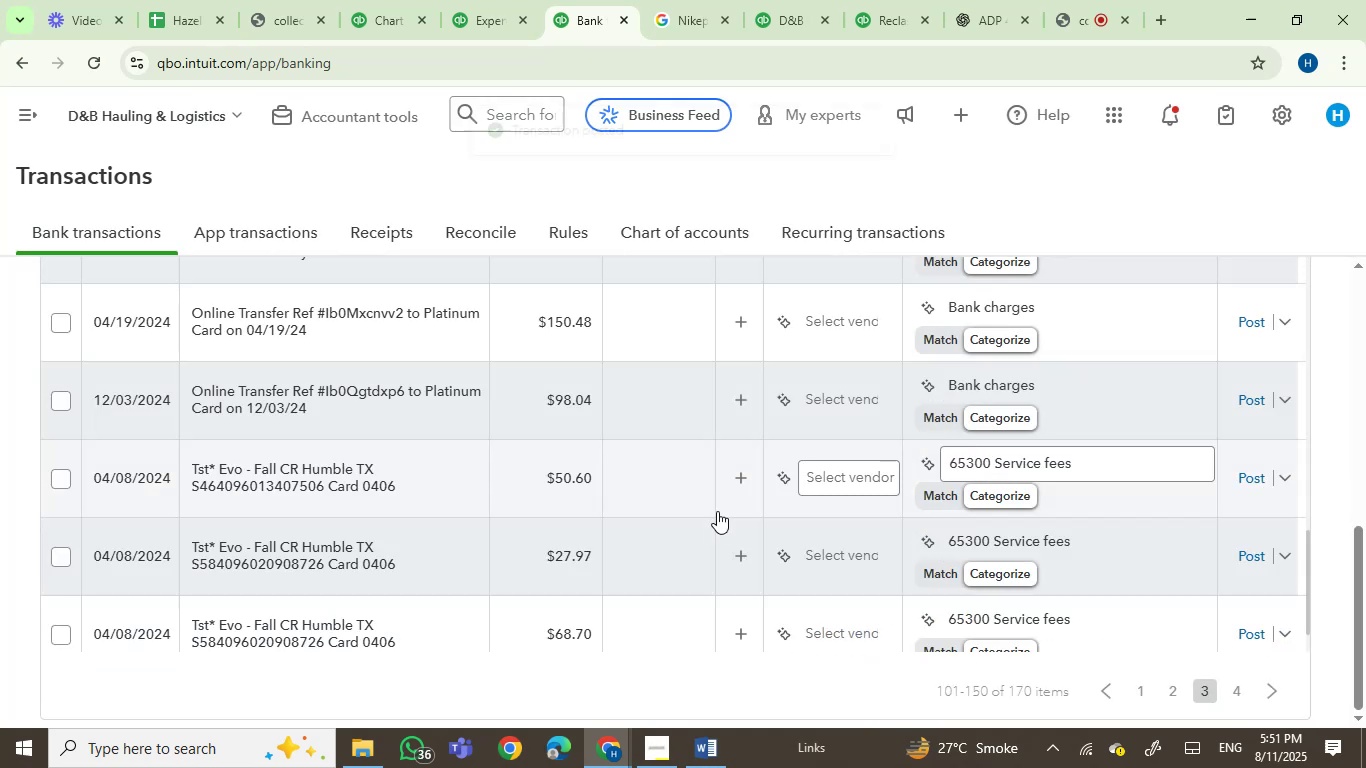 
scroll: coordinate [717, 511], scroll_direction: down, amount: 1.0
 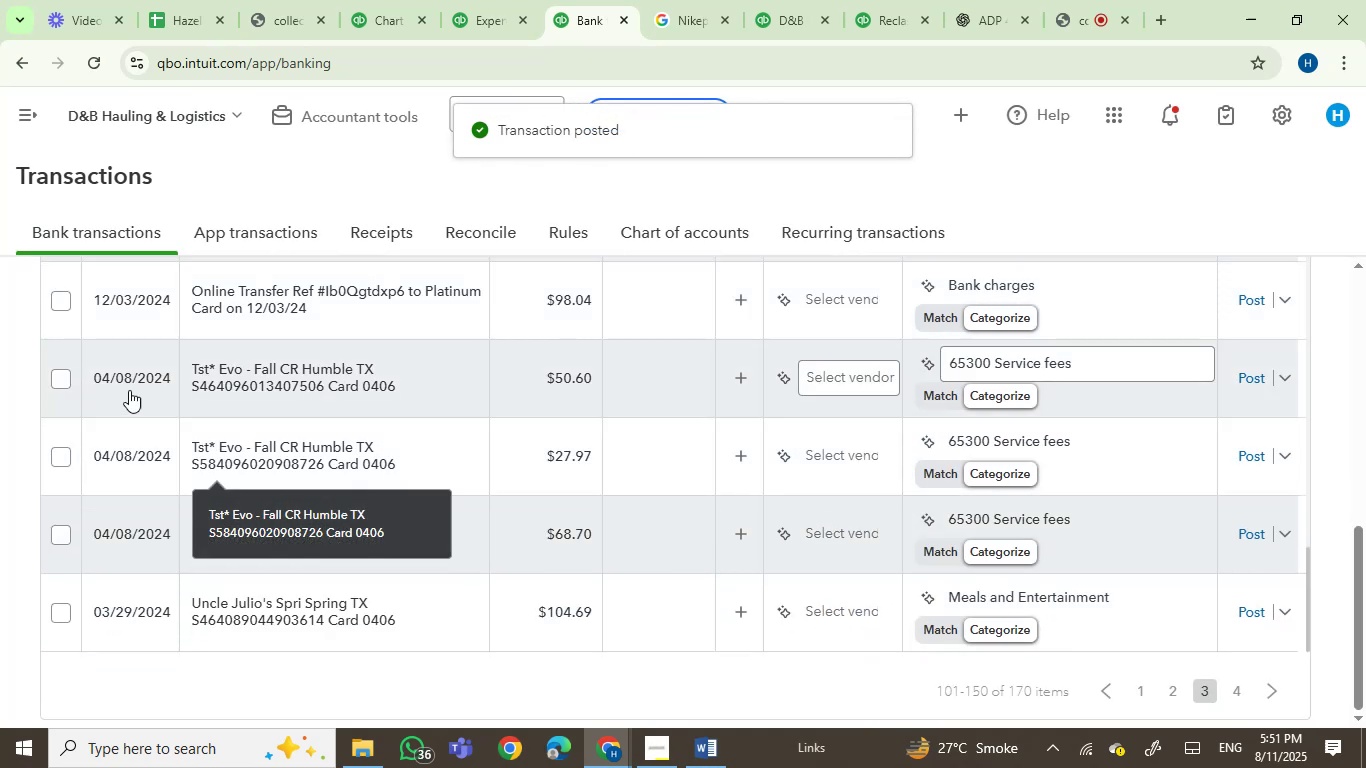 
left_click([67, 376])
 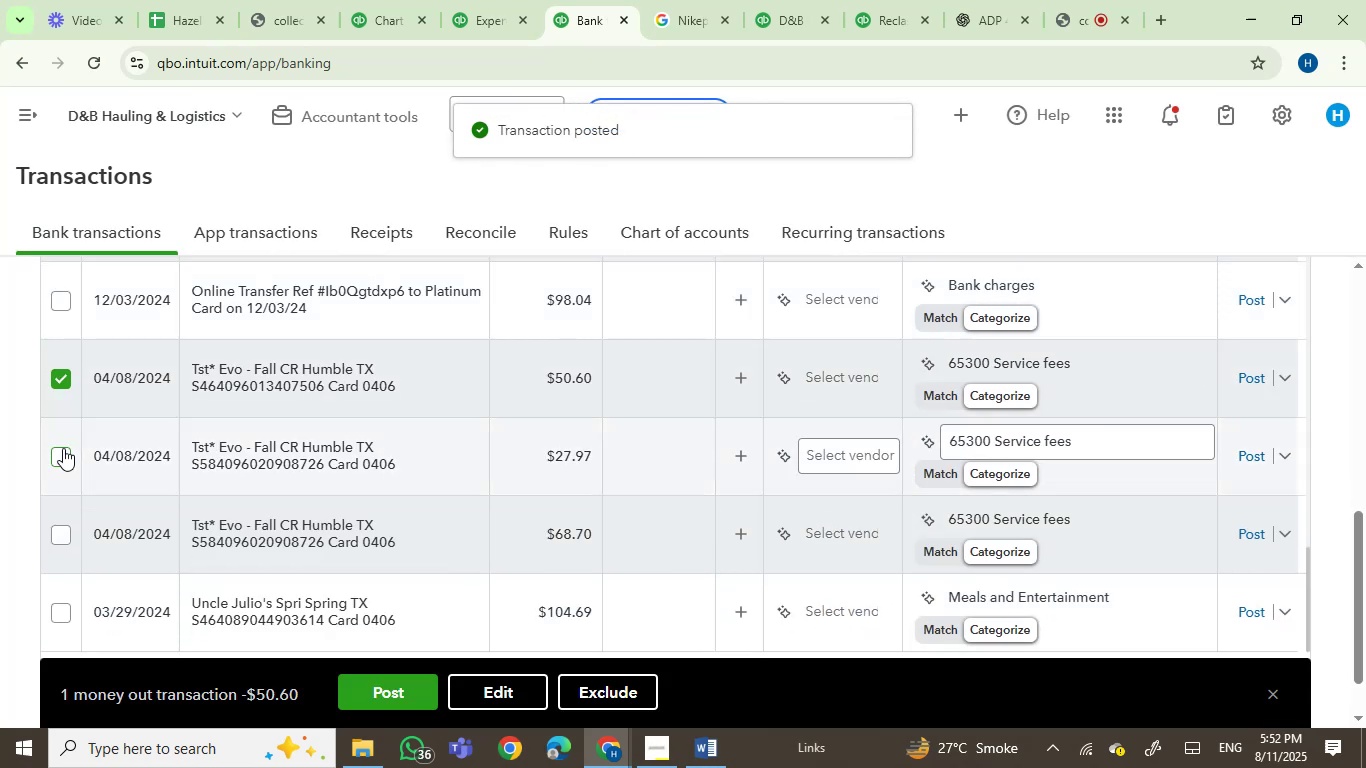 
left_click([63, 451])
 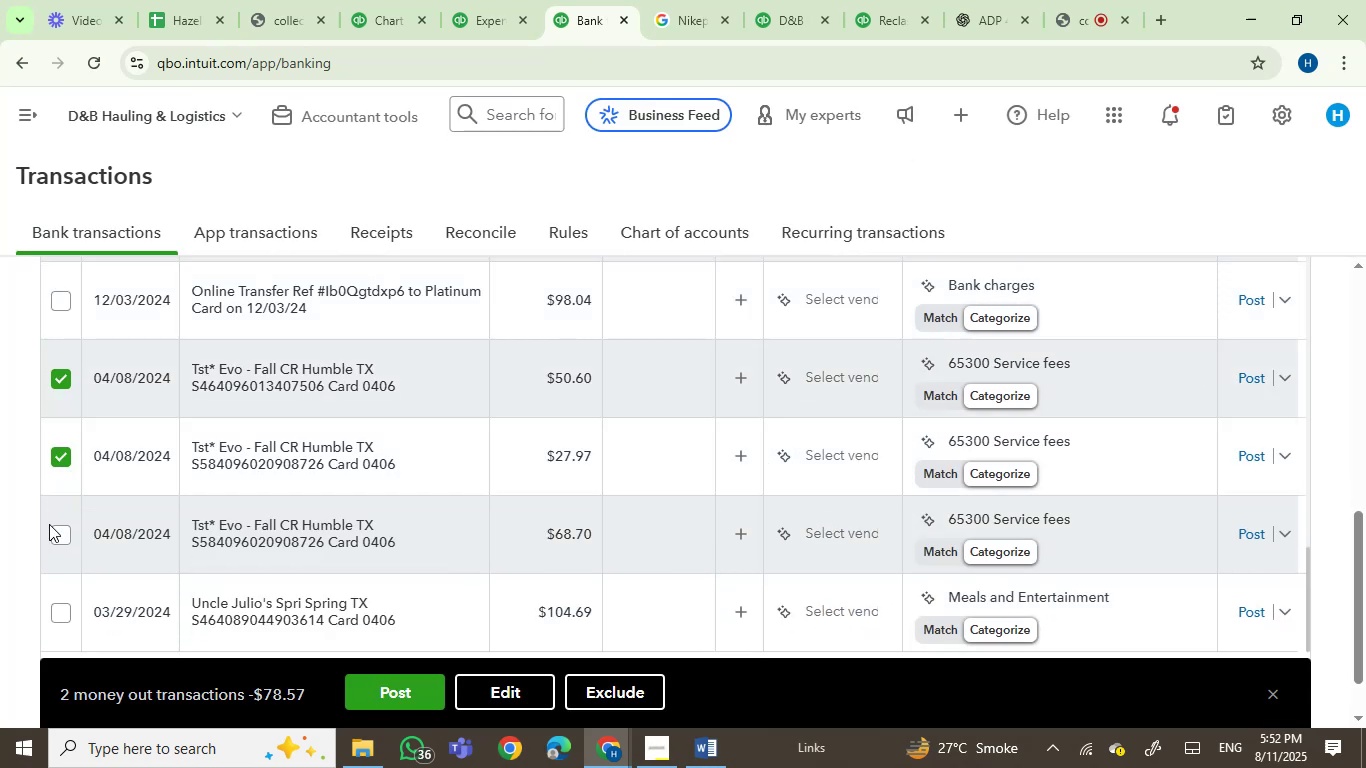 
left_click([49, 524])
 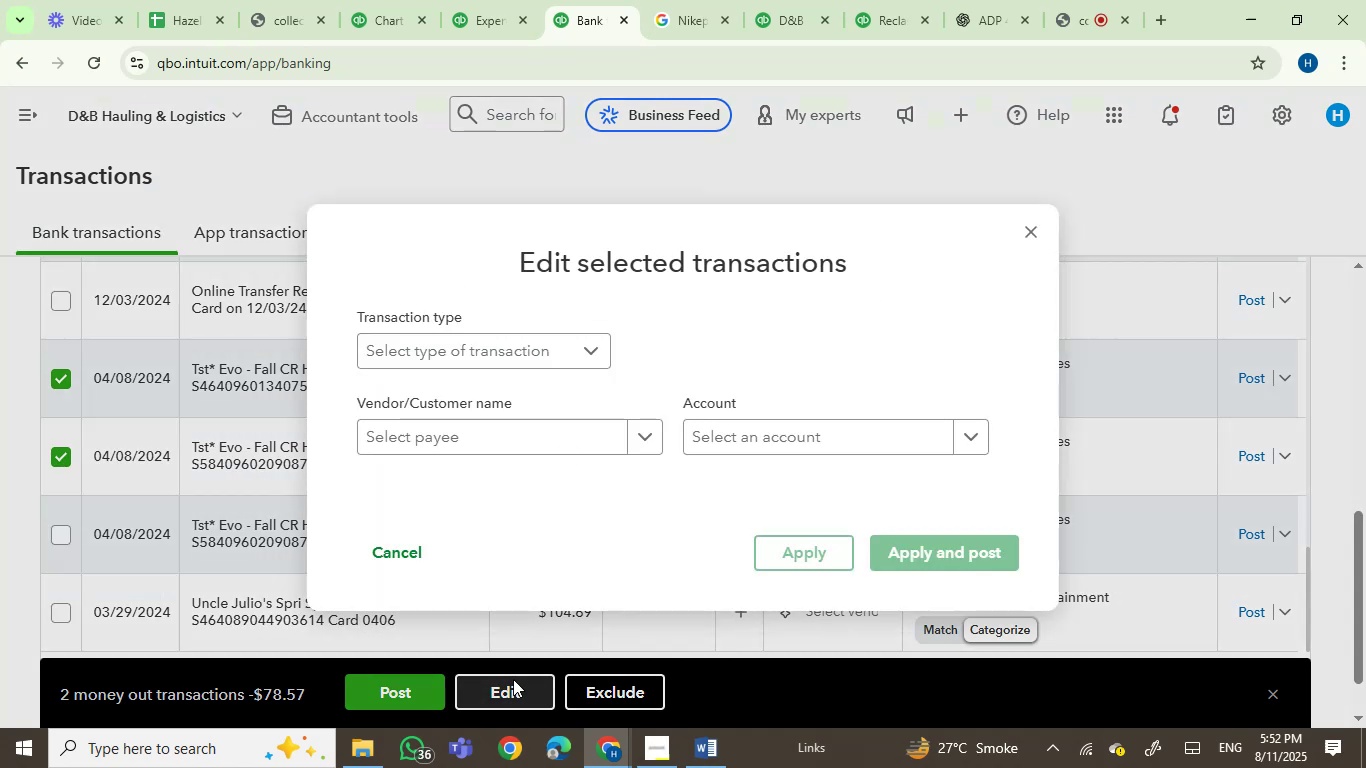 
wait(7.82)
 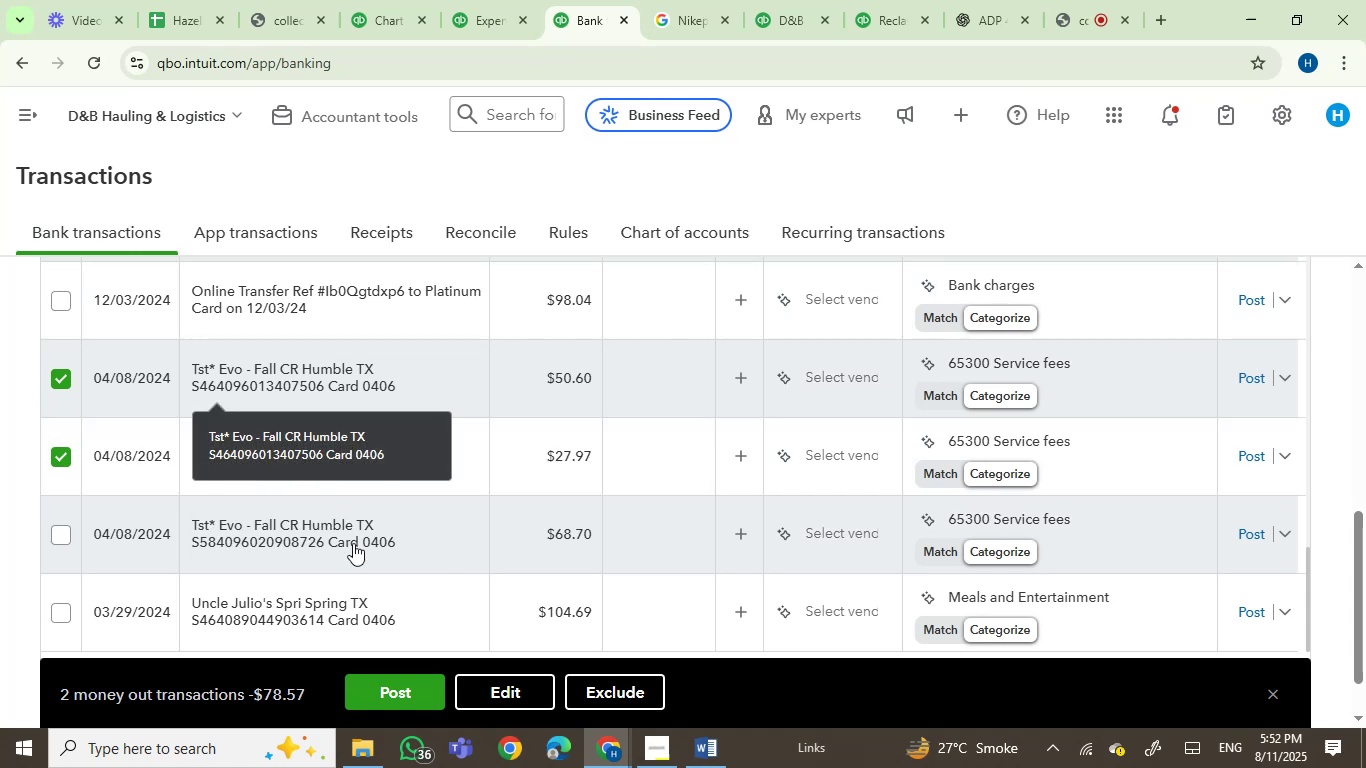 
left_click([1031, 232])
 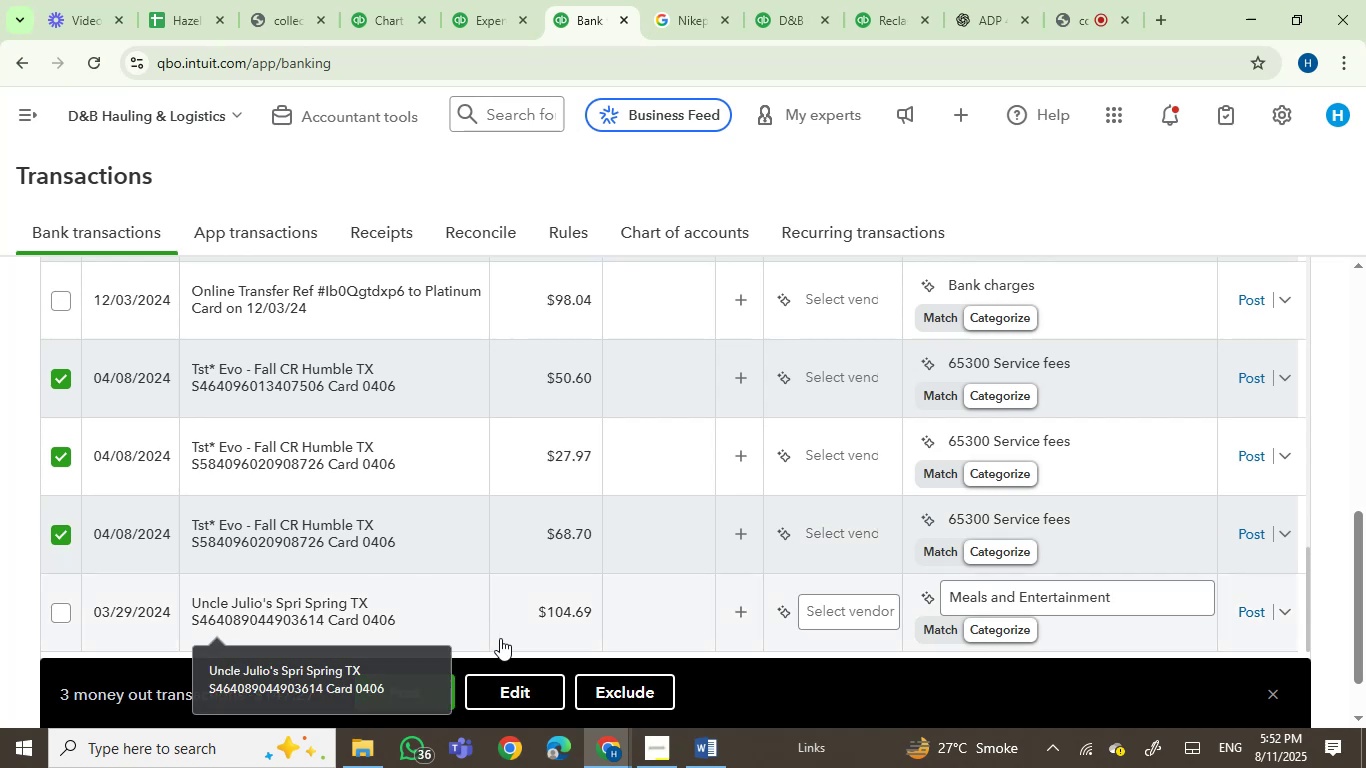 
left_click([537, 702])
 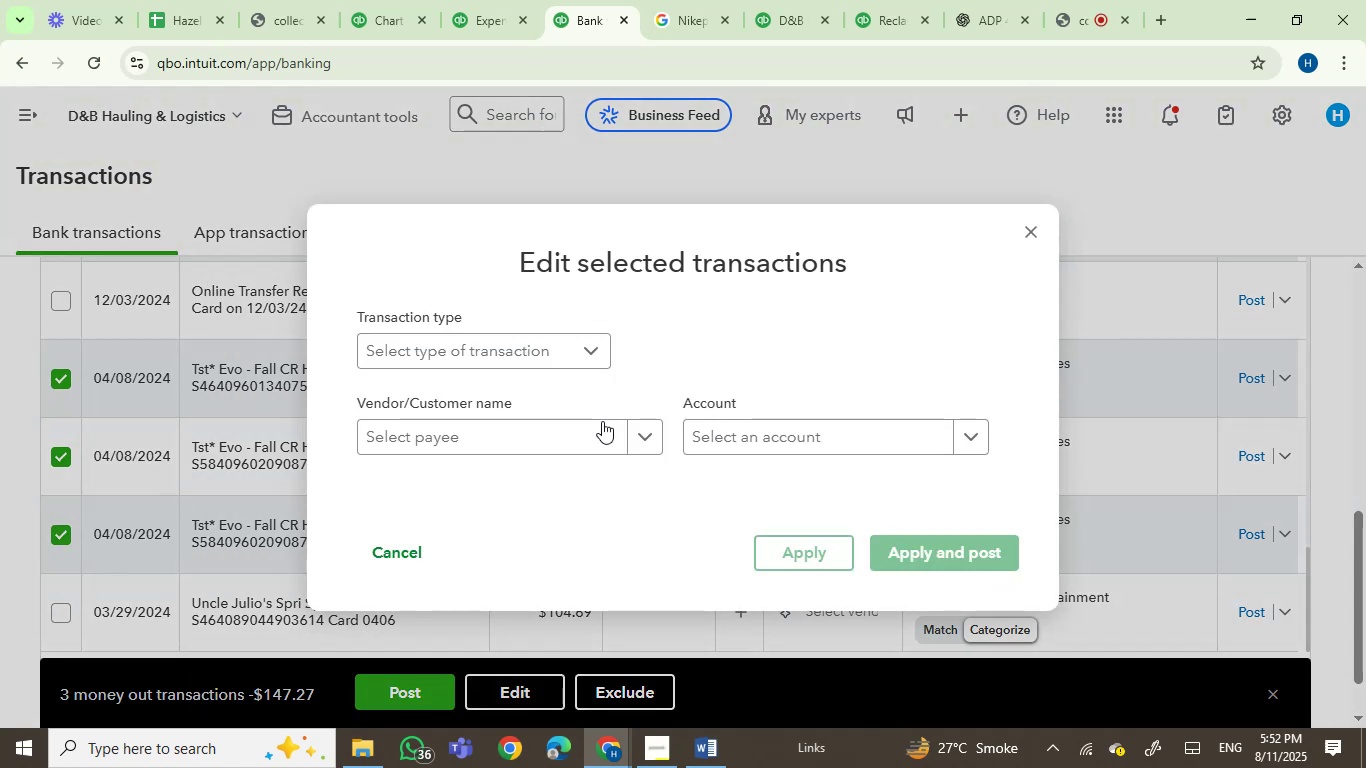 
left_click([731, 436])
 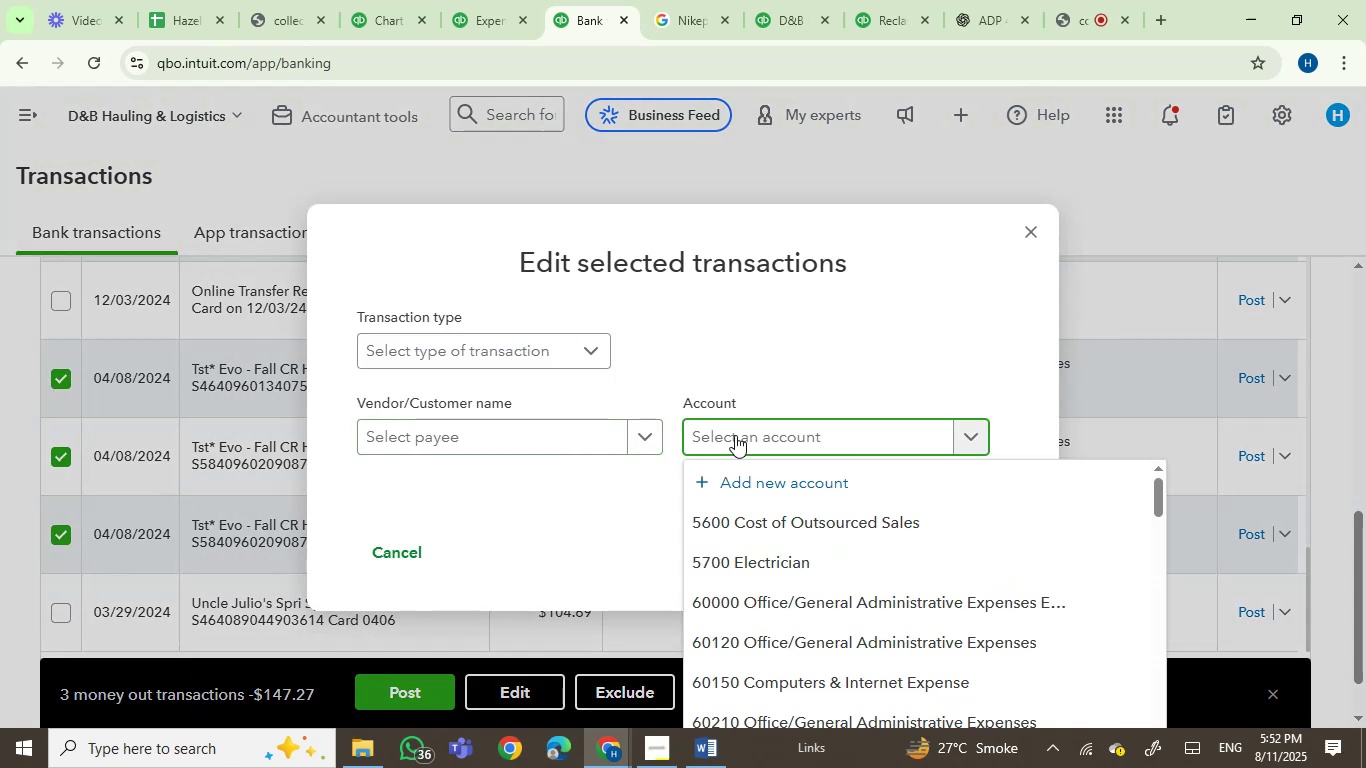 
type(mea)
 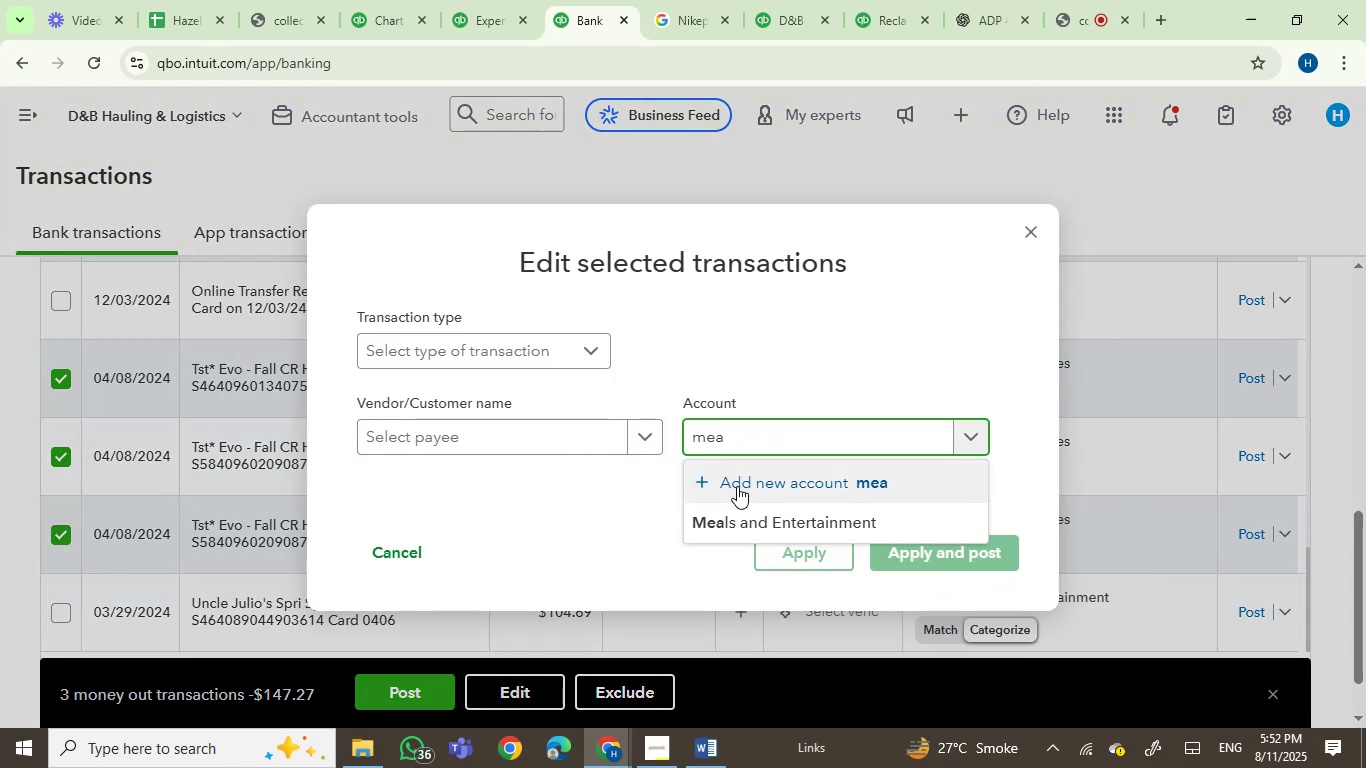 
left_click([773, 525])
 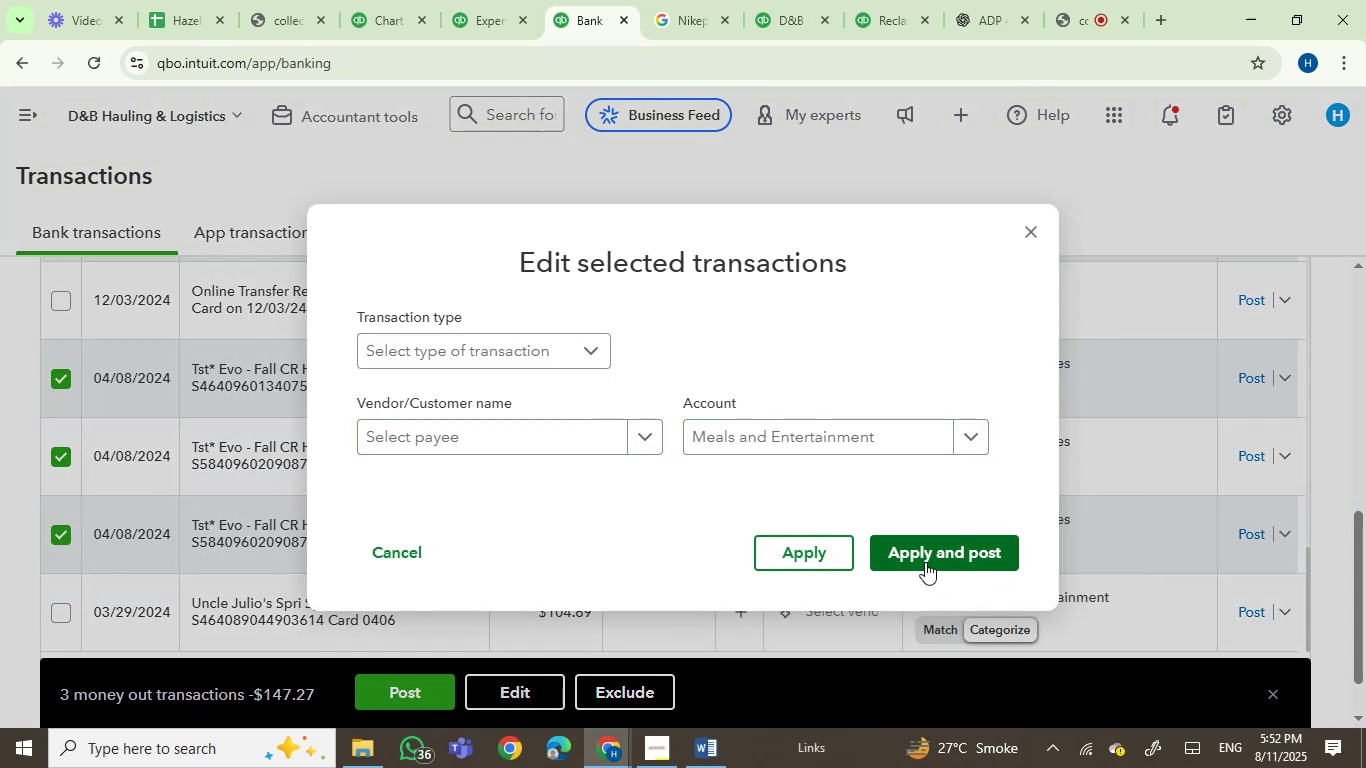 
left_click([925, 562])
 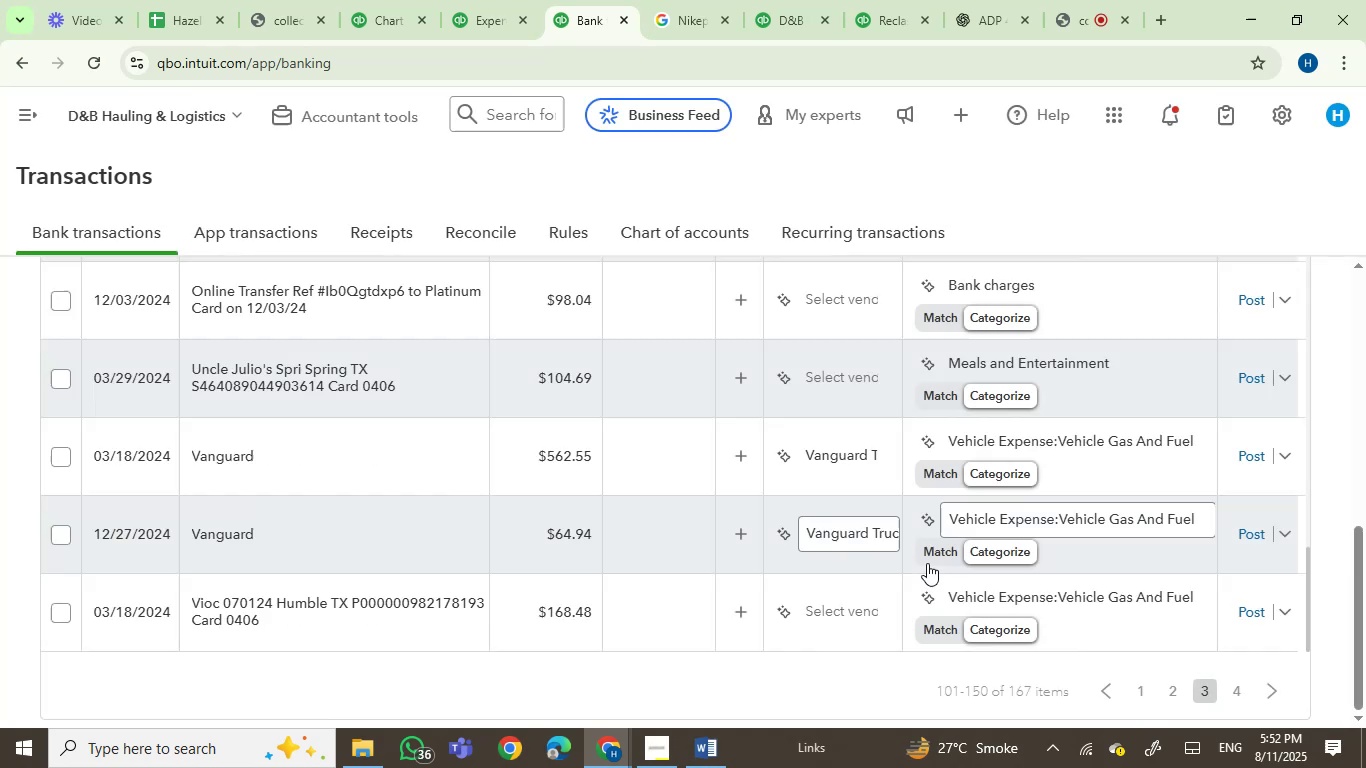 
wait(5.62)
 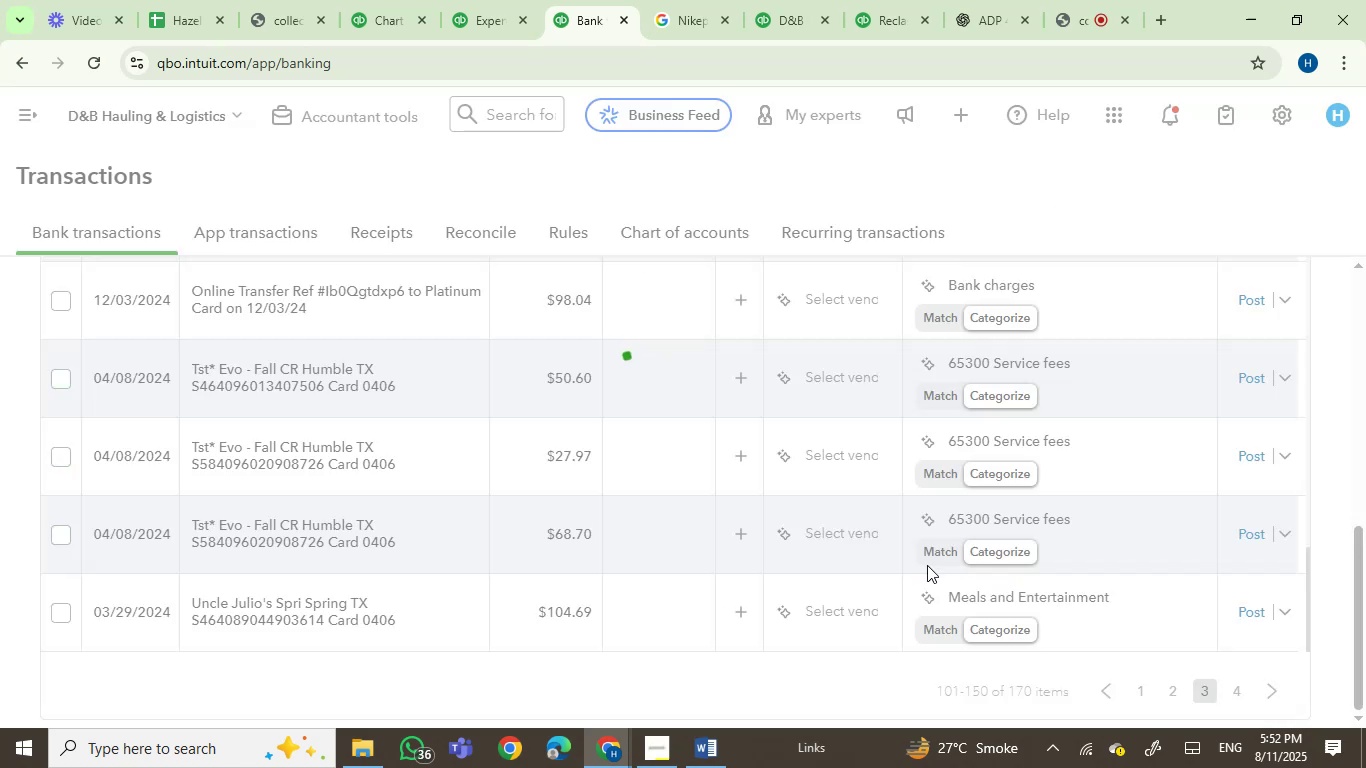 
left_click([276, 375])
 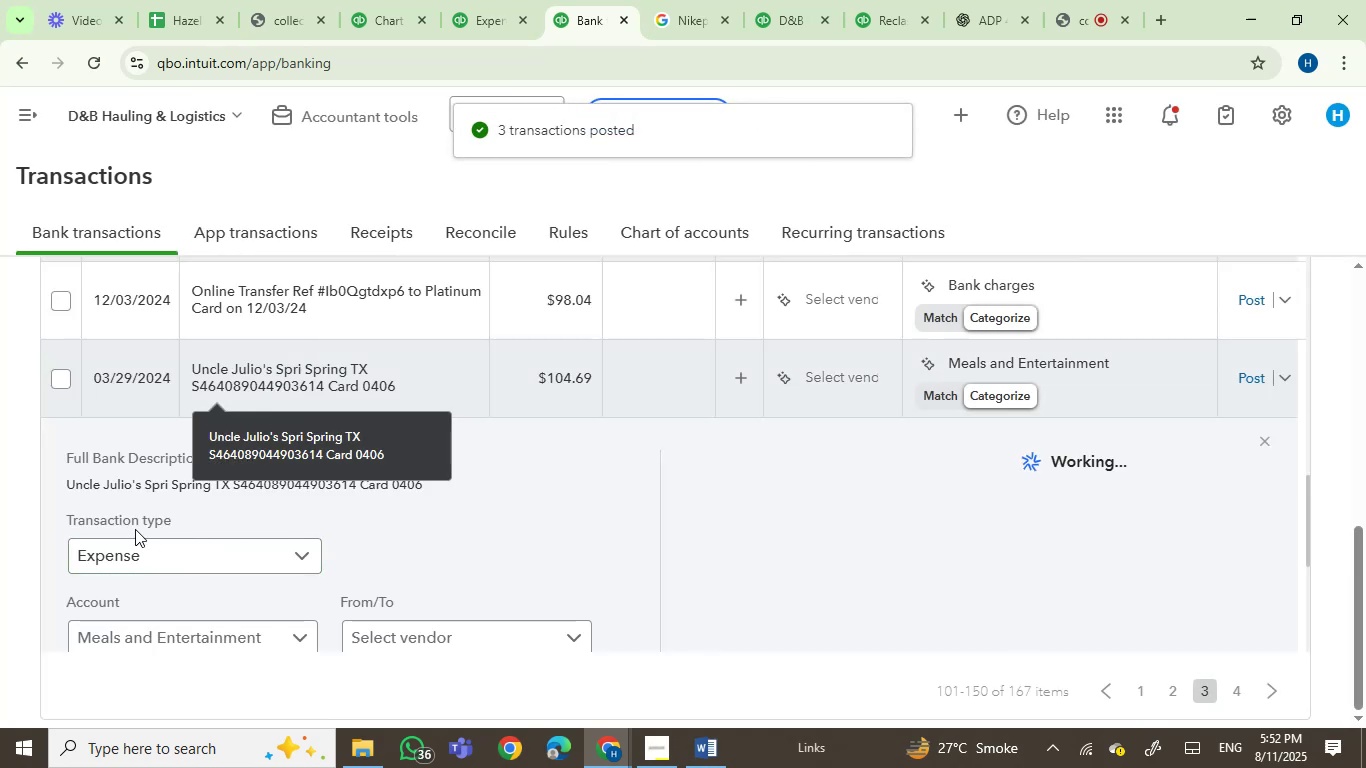 
left_click([80, 478])
 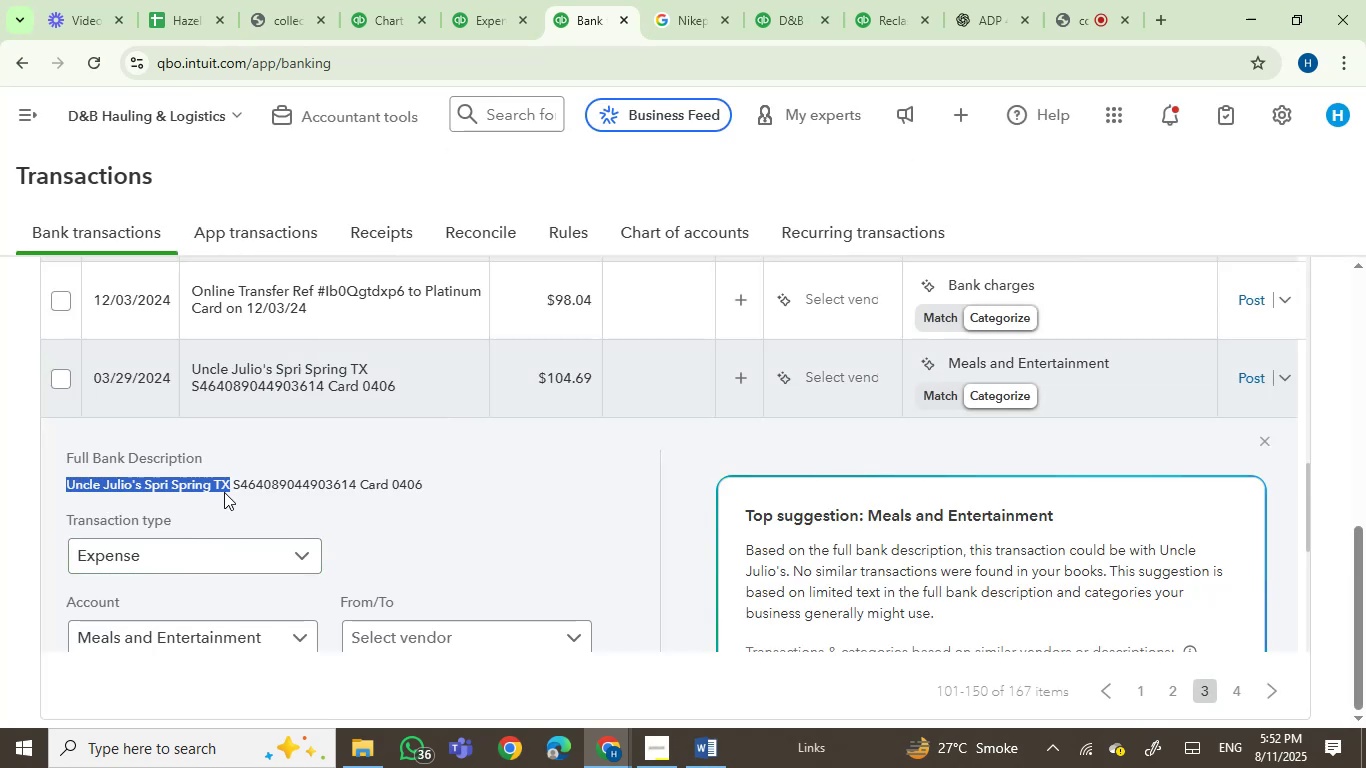 
key(Control+ControlLeft)
 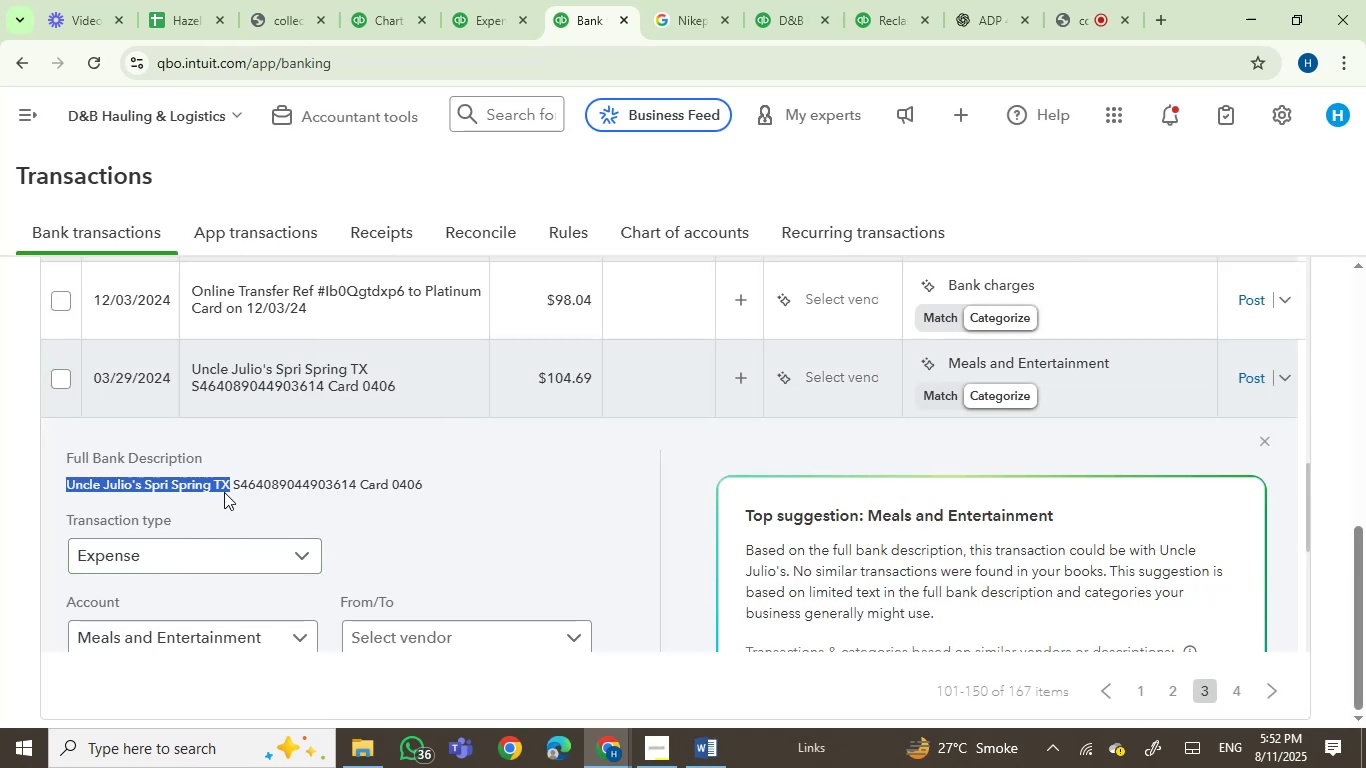 
key(Control+C)
 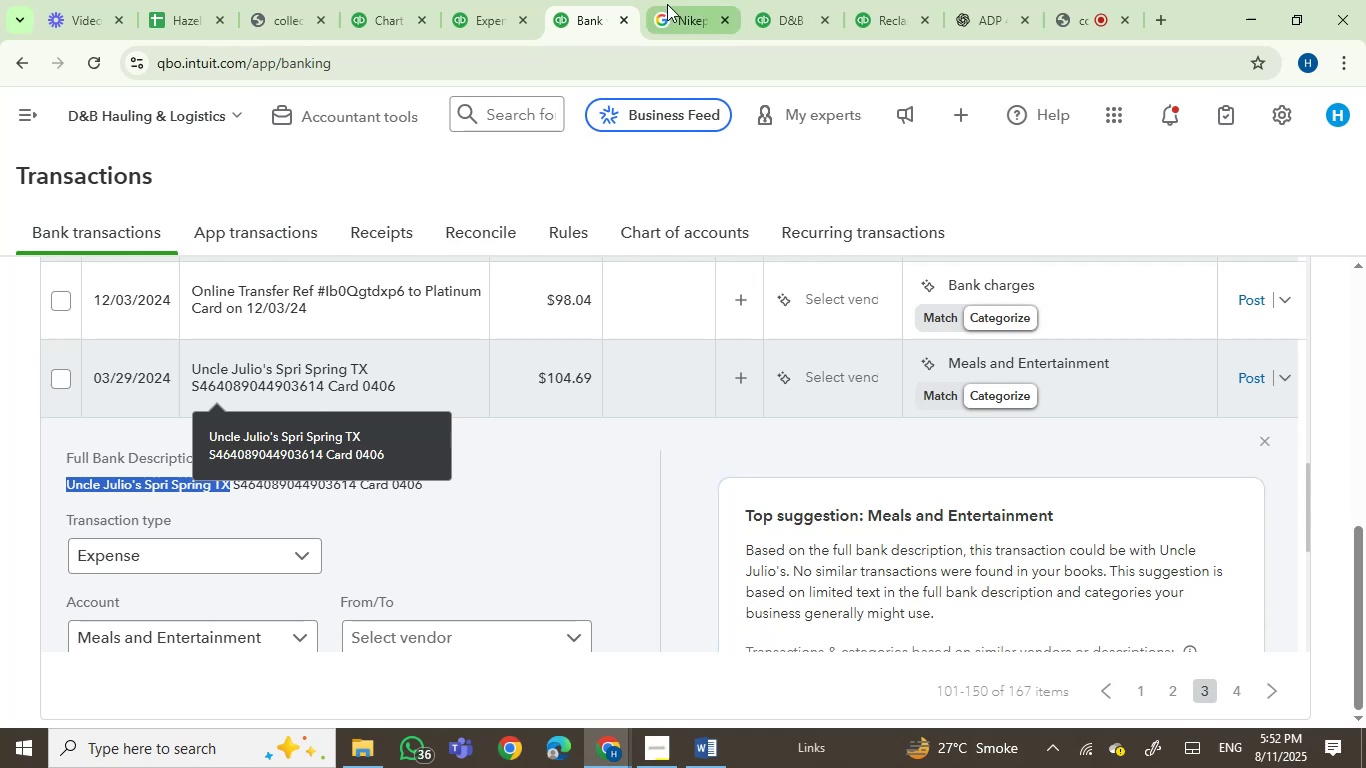 
double_click([654, 68])
 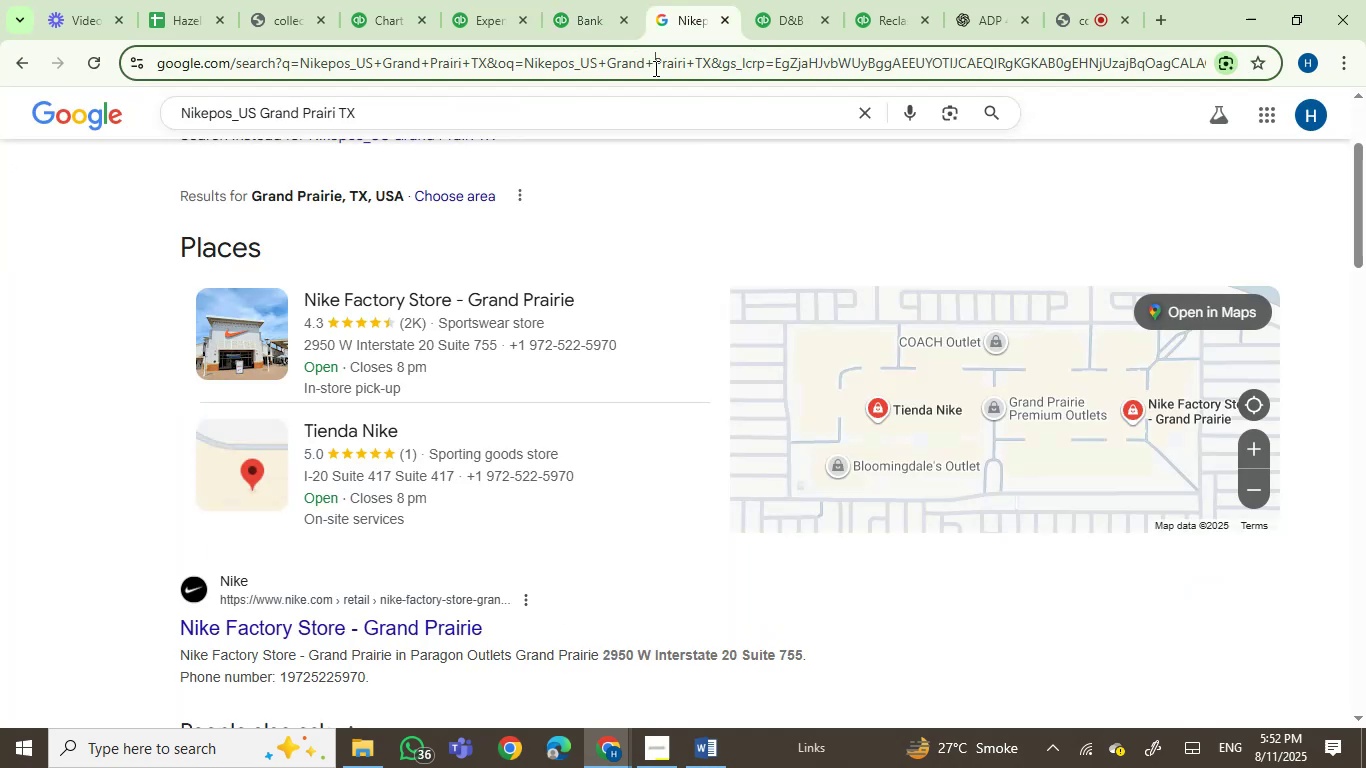 
key(Control+V)
 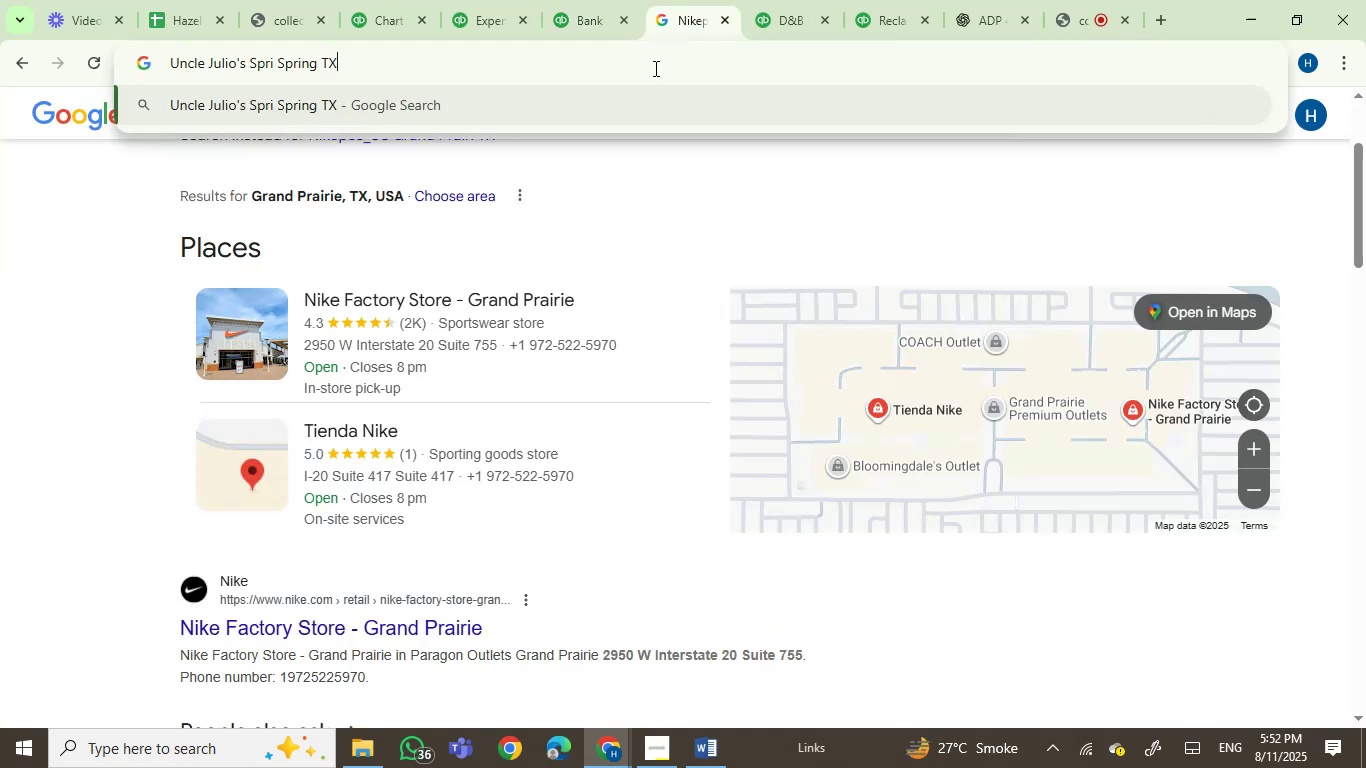 
key(Enter)
 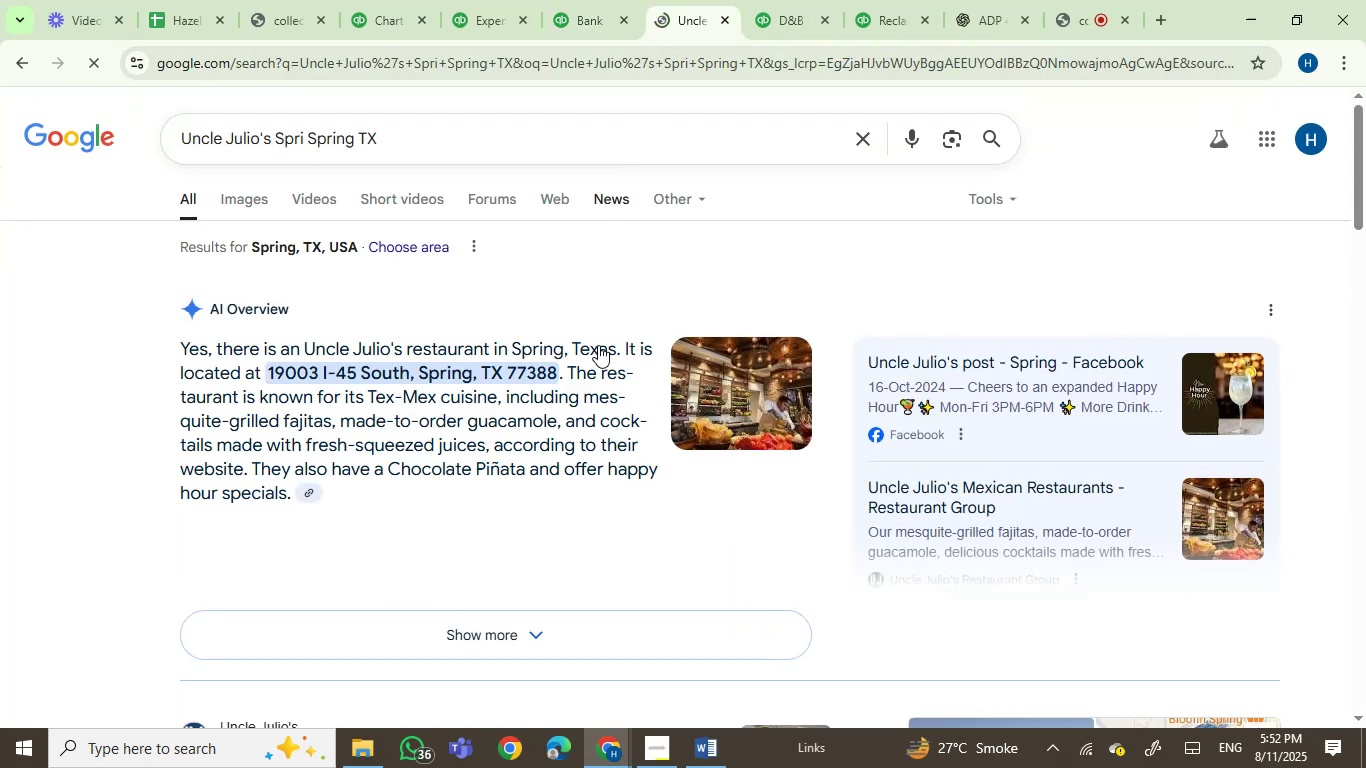 
wait(6.08)
 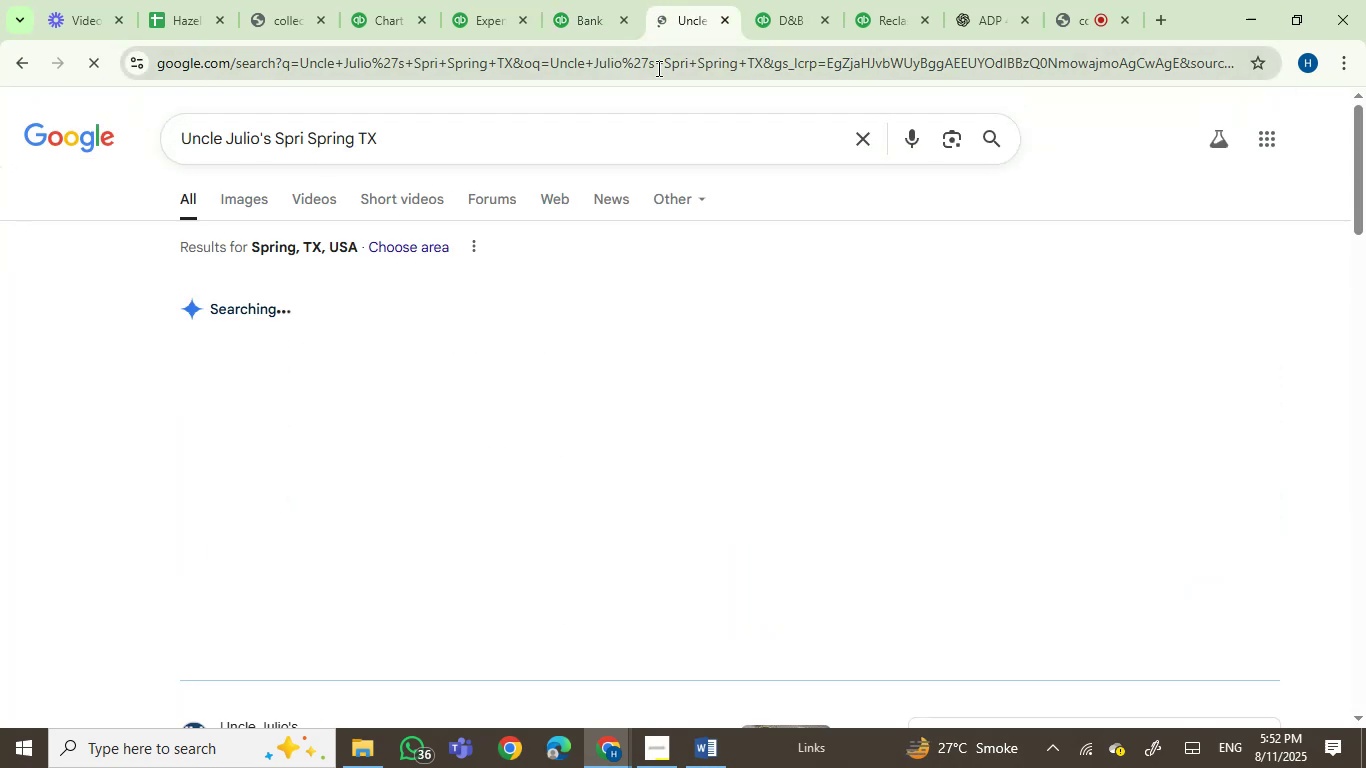 
scroll: coordinate [579, 322], scroll_direction: down, amount: 3.0
 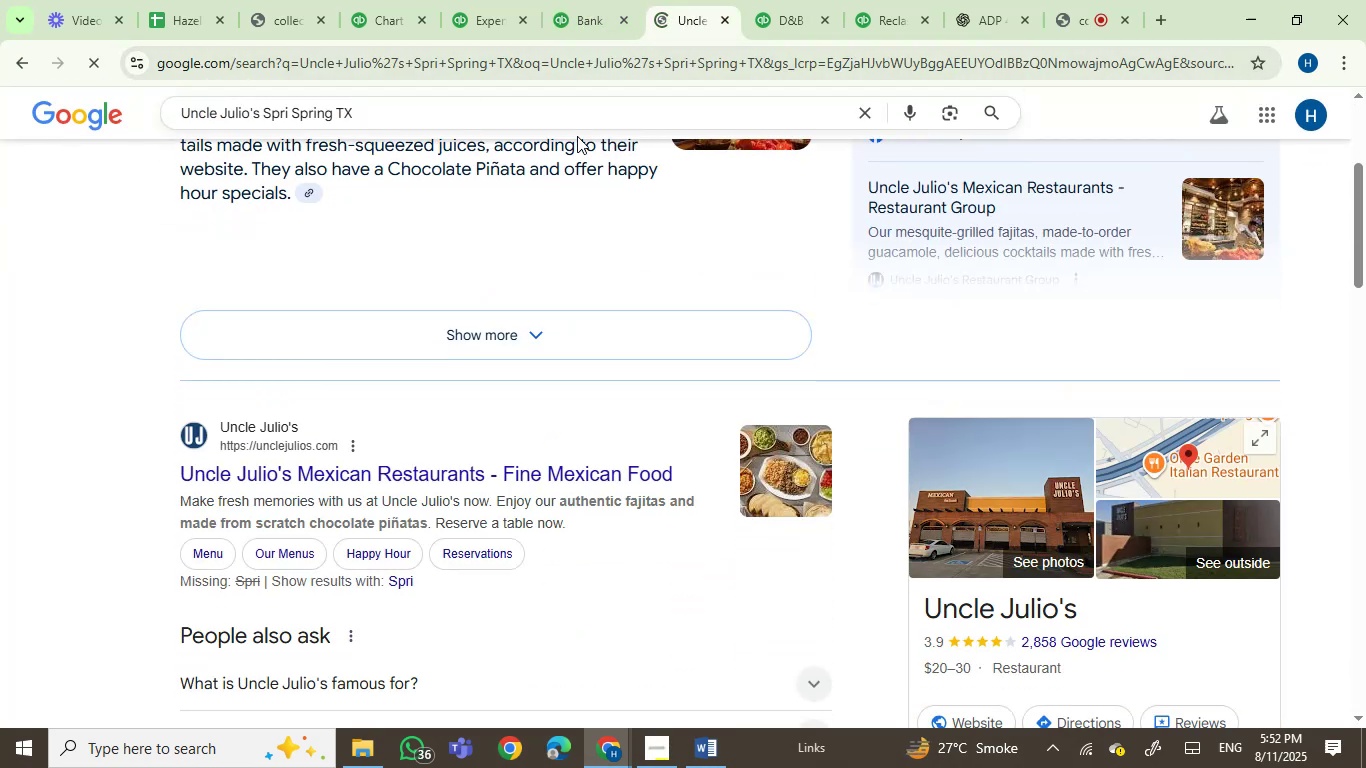 
left_click([591, 0])
 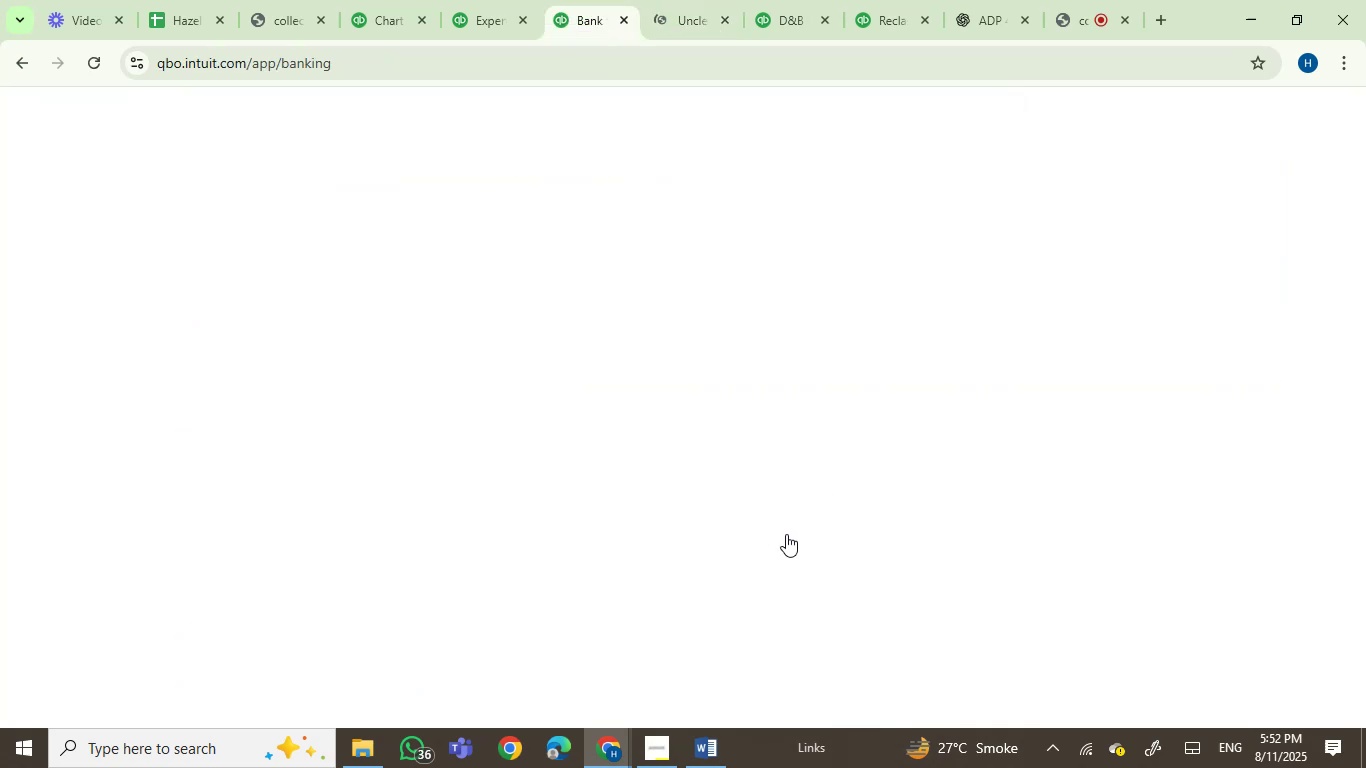 
mouse_move([838, 520])
 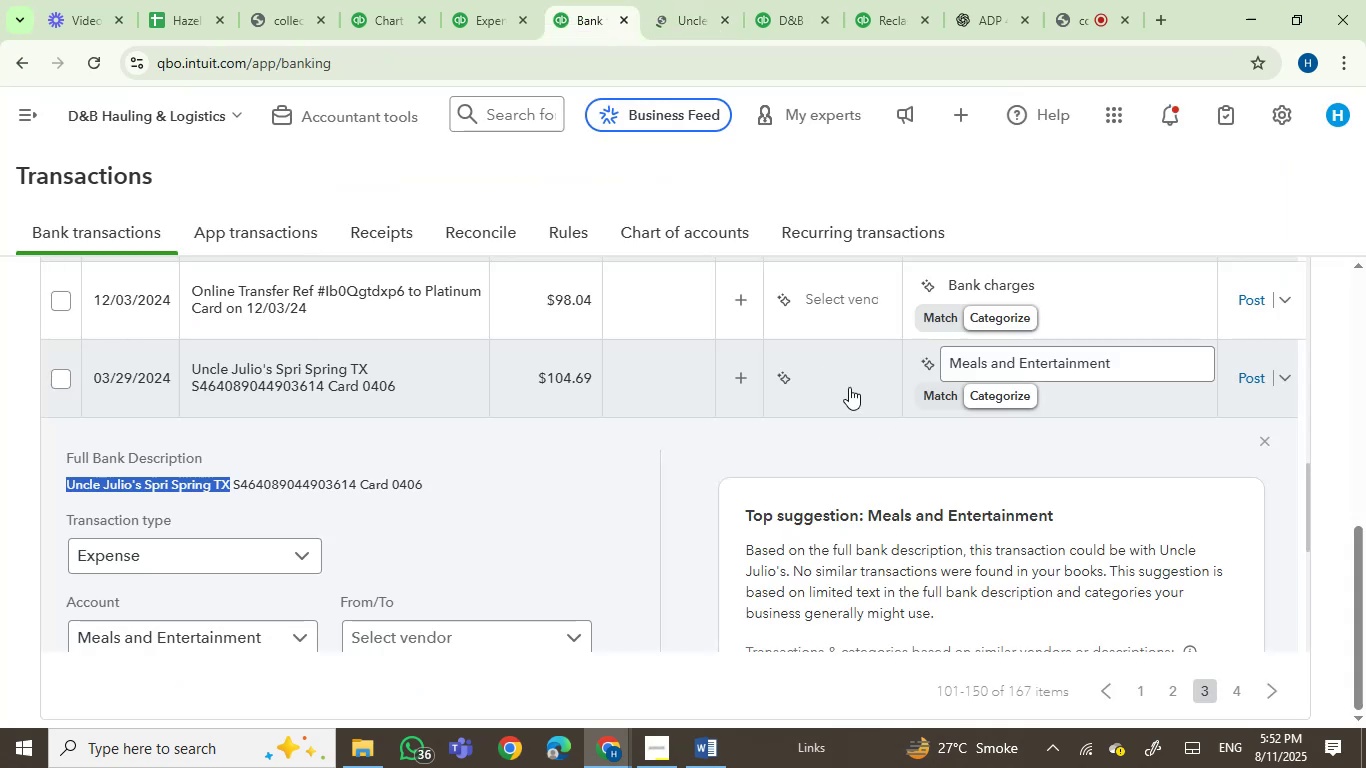 
left_click([849, 385])
 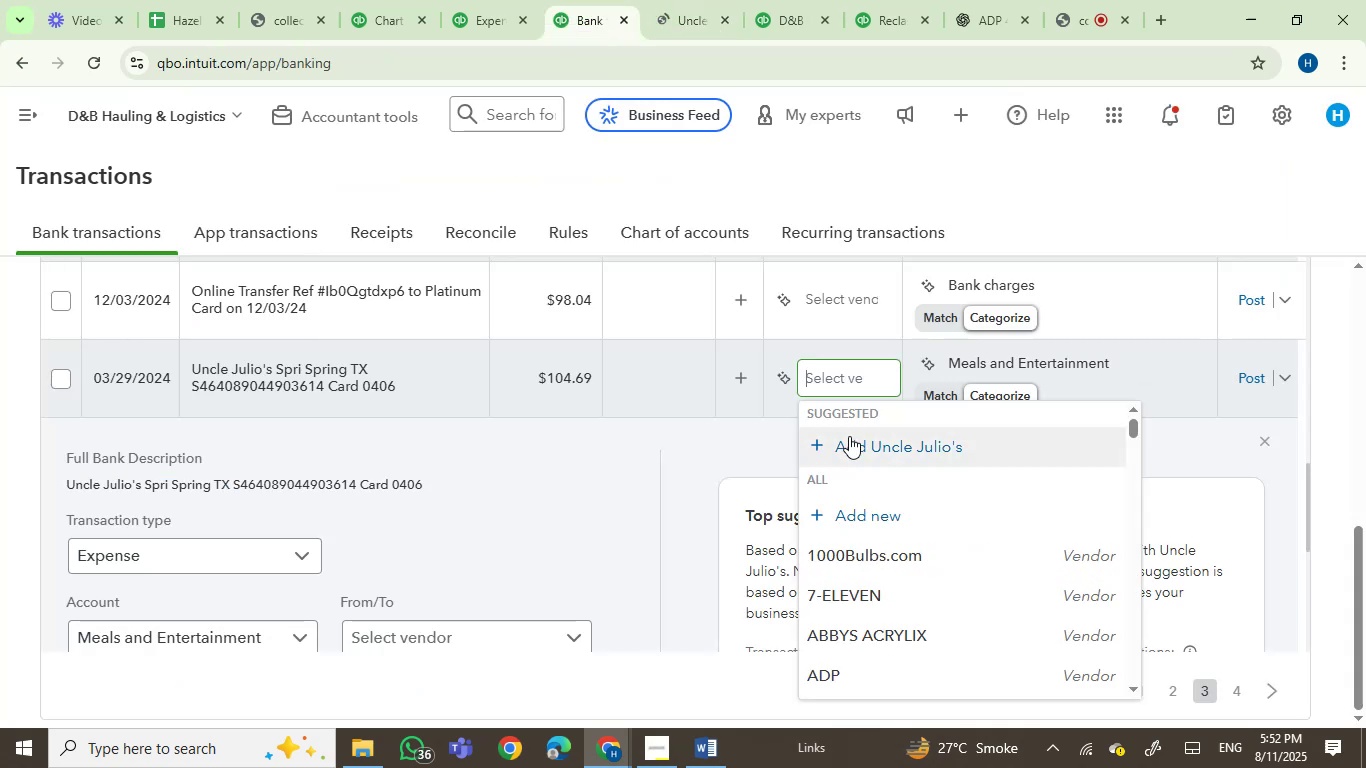 
left_click([862, 462])
 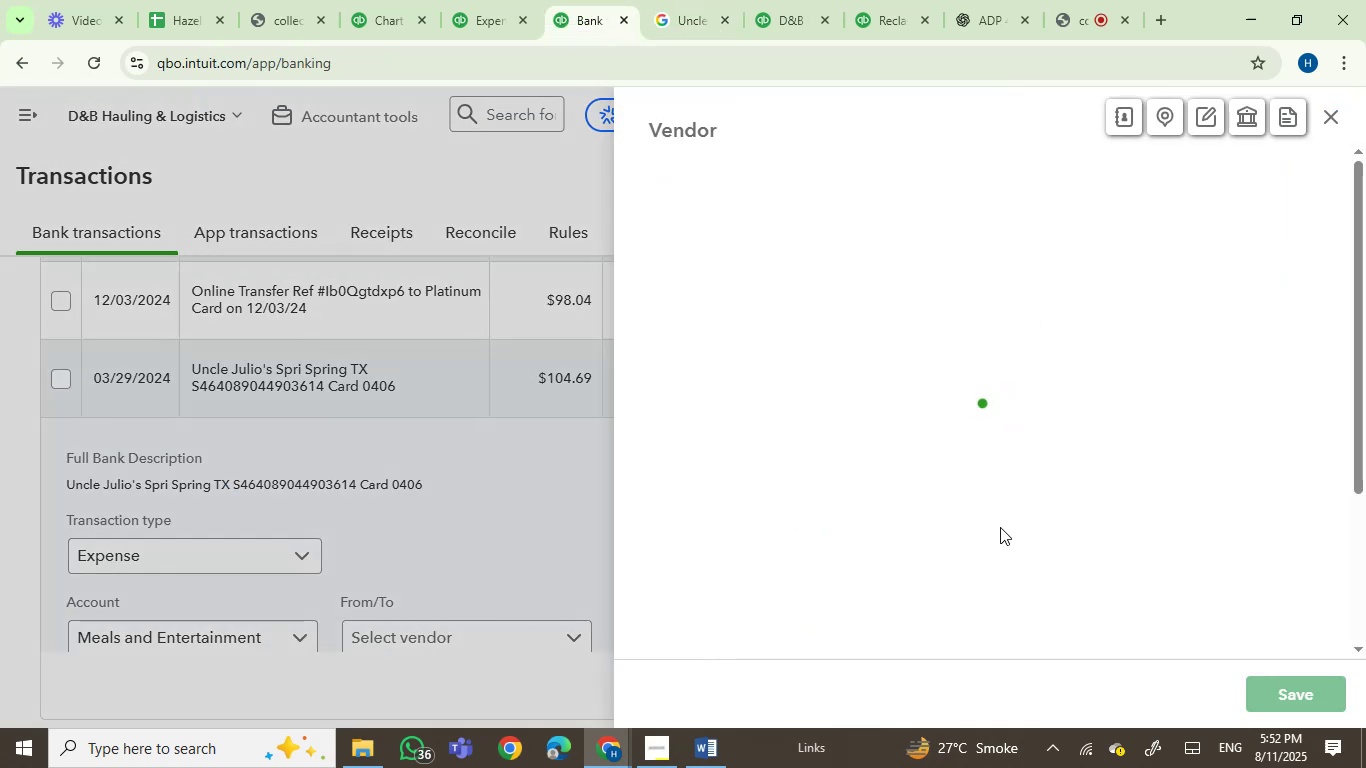 
left_click([1278, 688])
 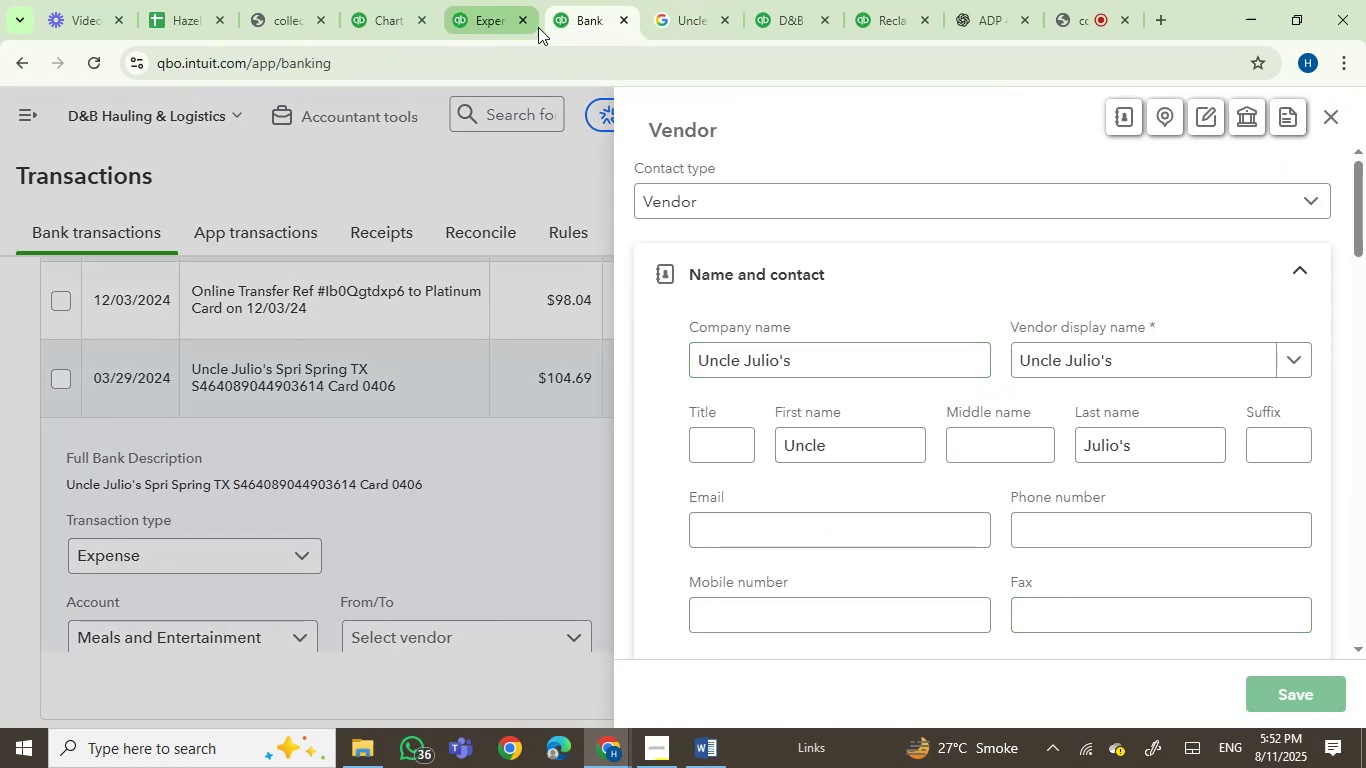 
left_click([529, 23])
 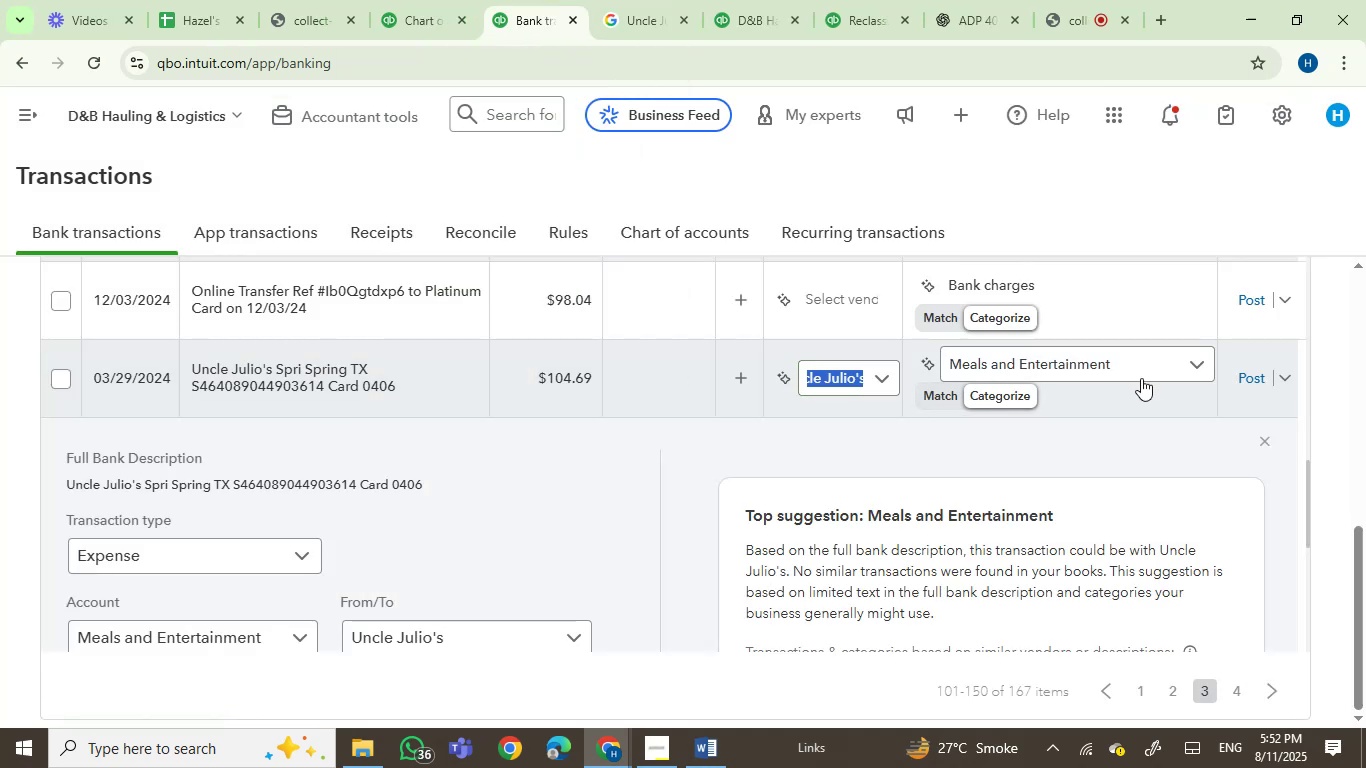 
left_click([1253, 382])
 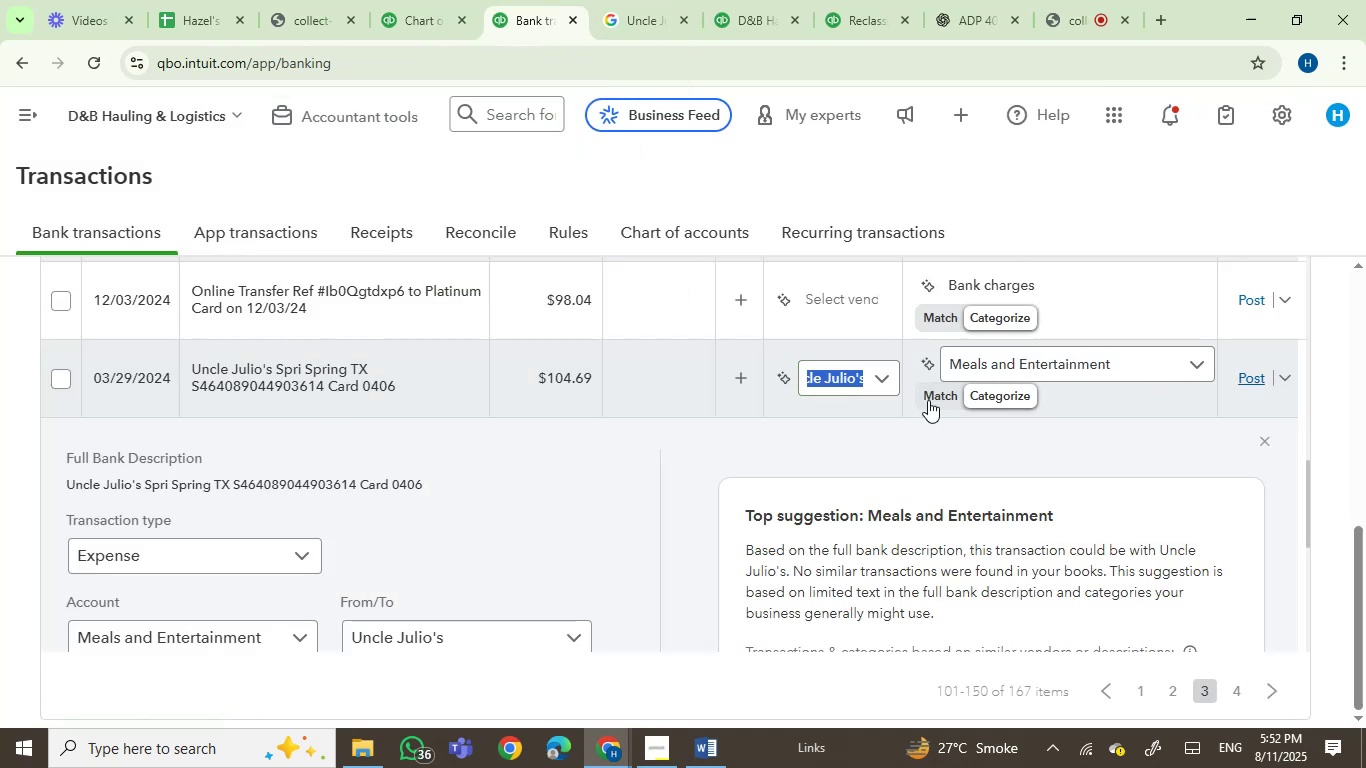 
mouse_move([705, 415])
 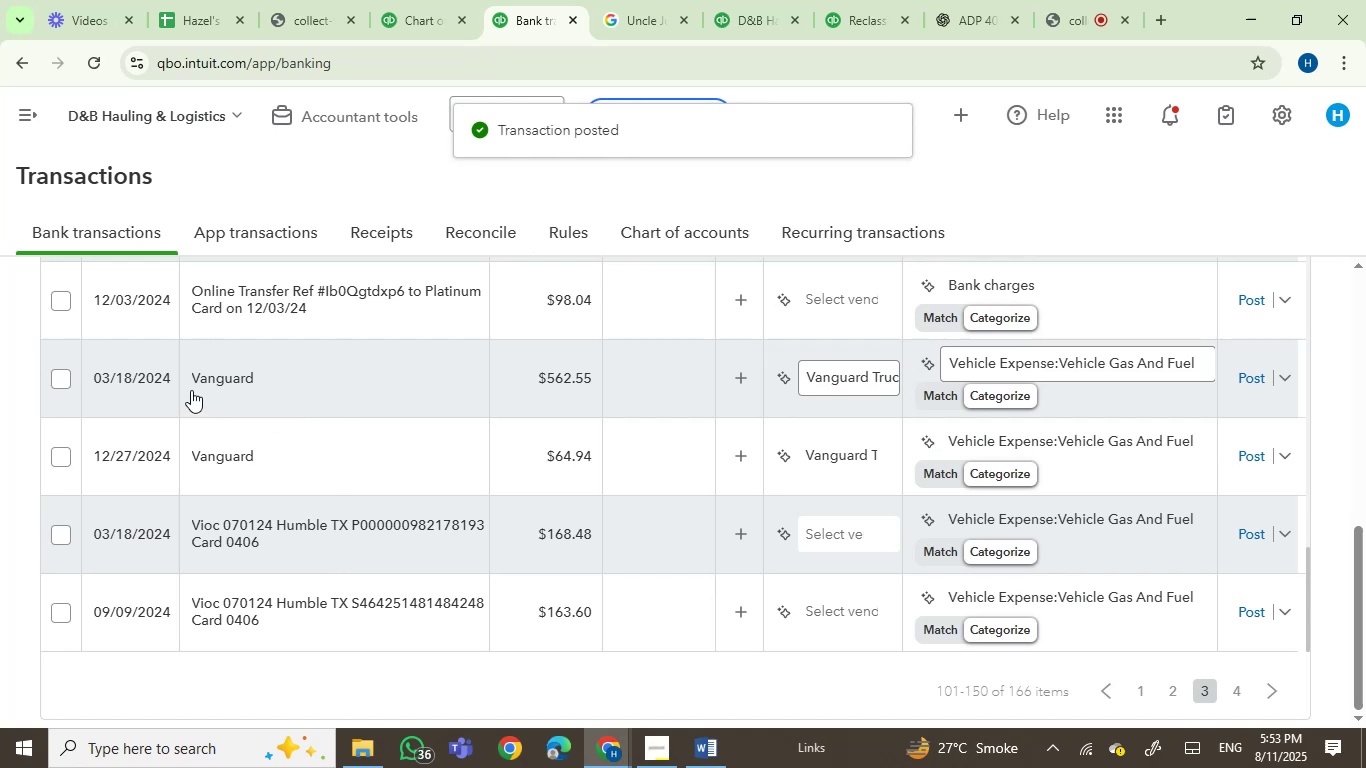 
left_click([53, 383])
 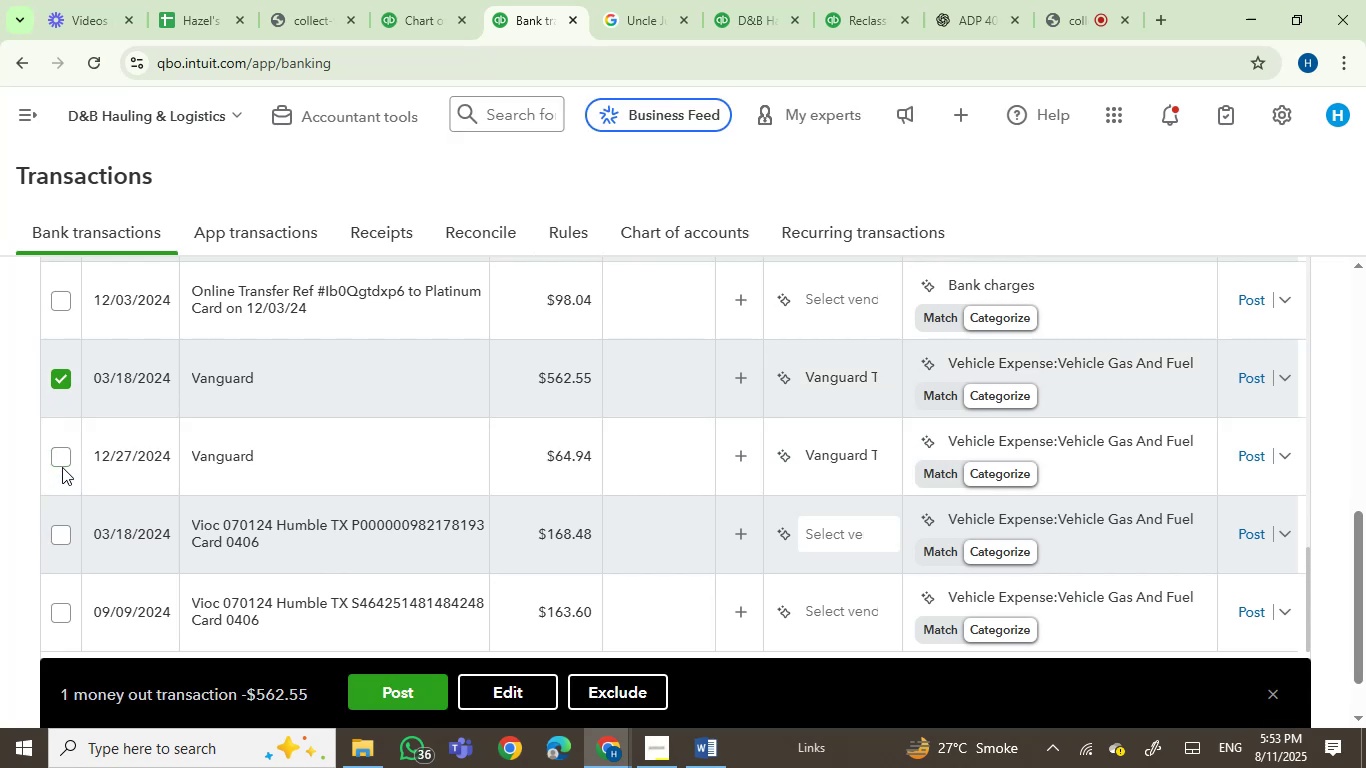 
left_click([61, 457])
 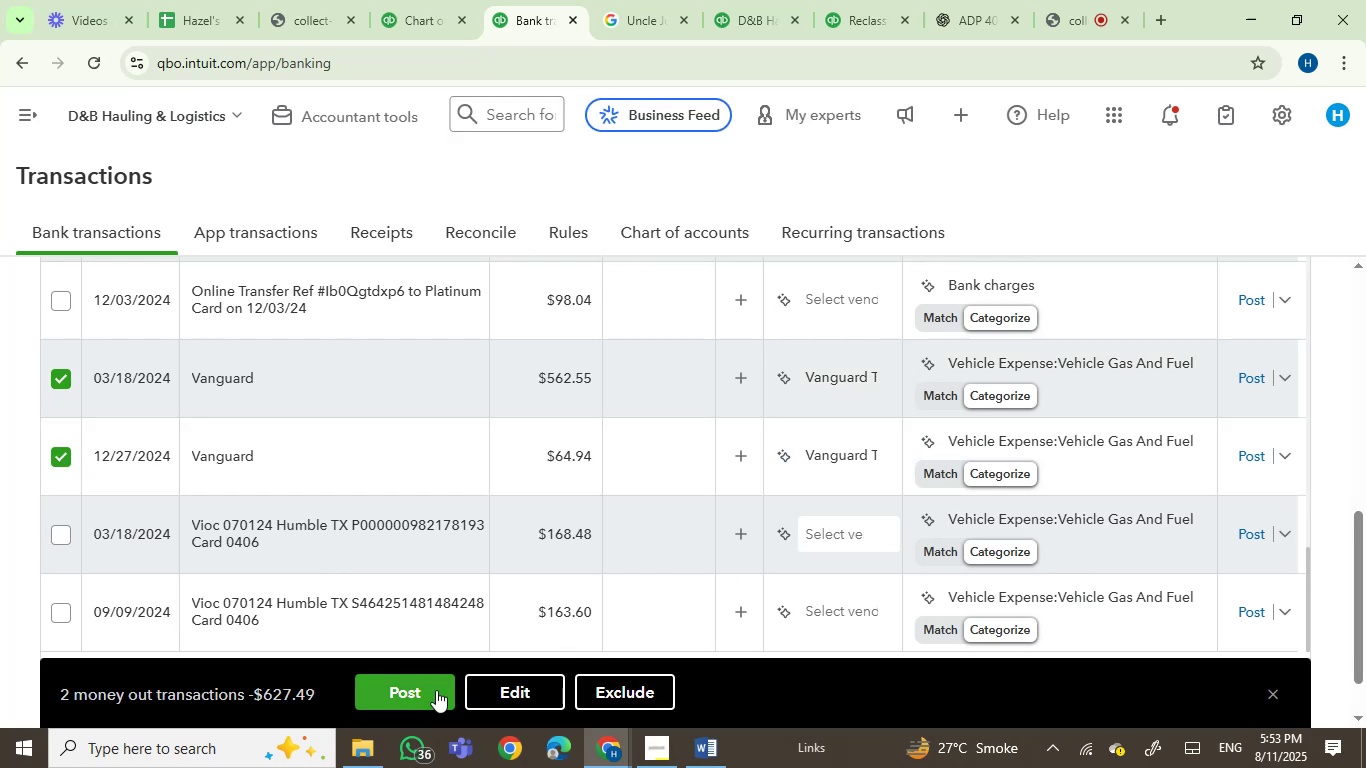 
wait(5.73)
 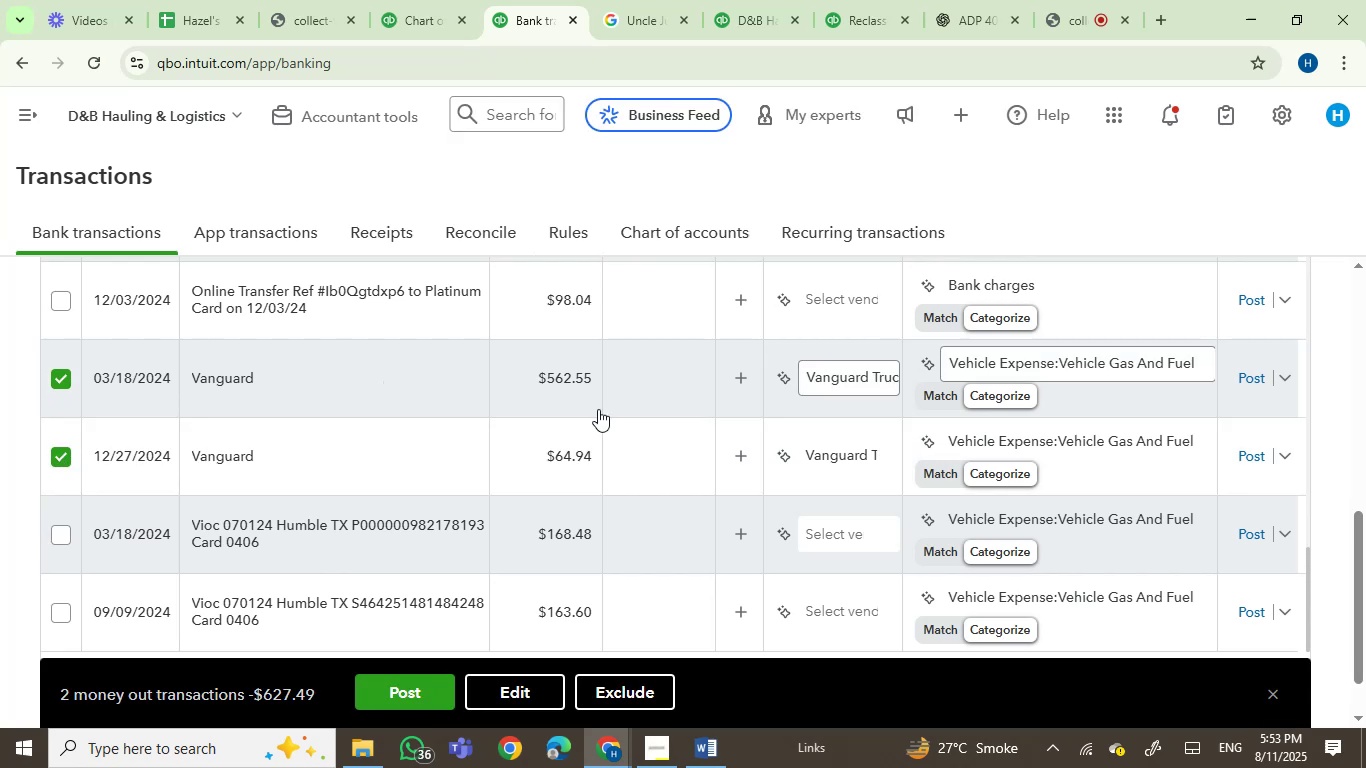 
left_click([421, 686])
 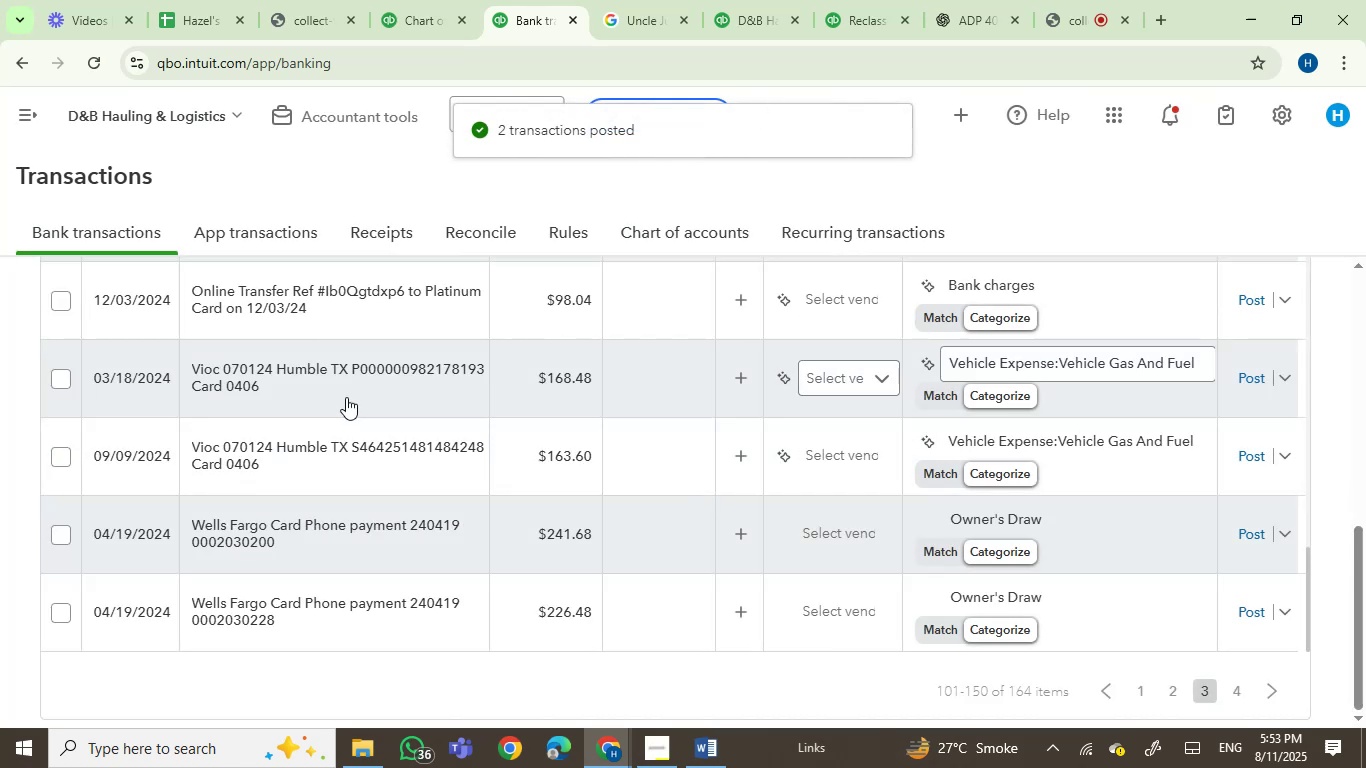 
wait(5.97)
 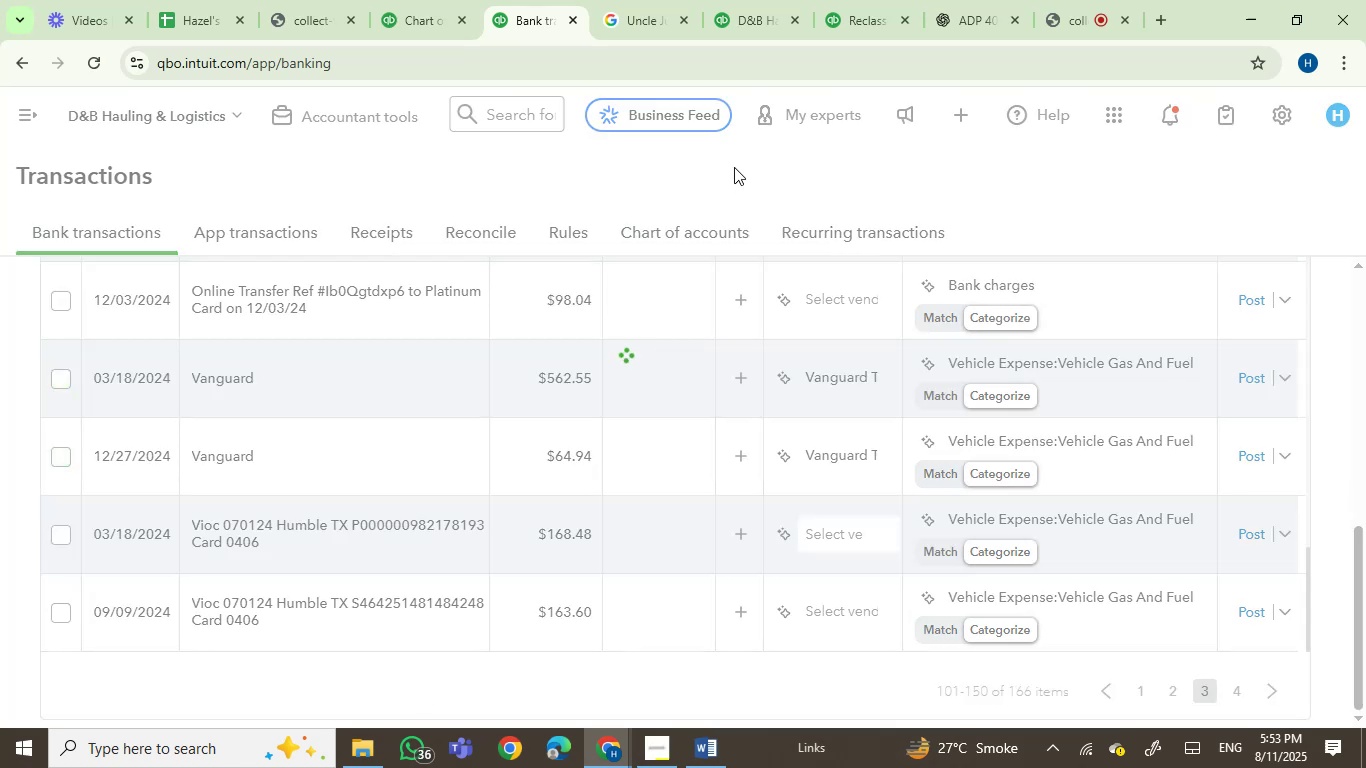 
left_click([360, 381])
 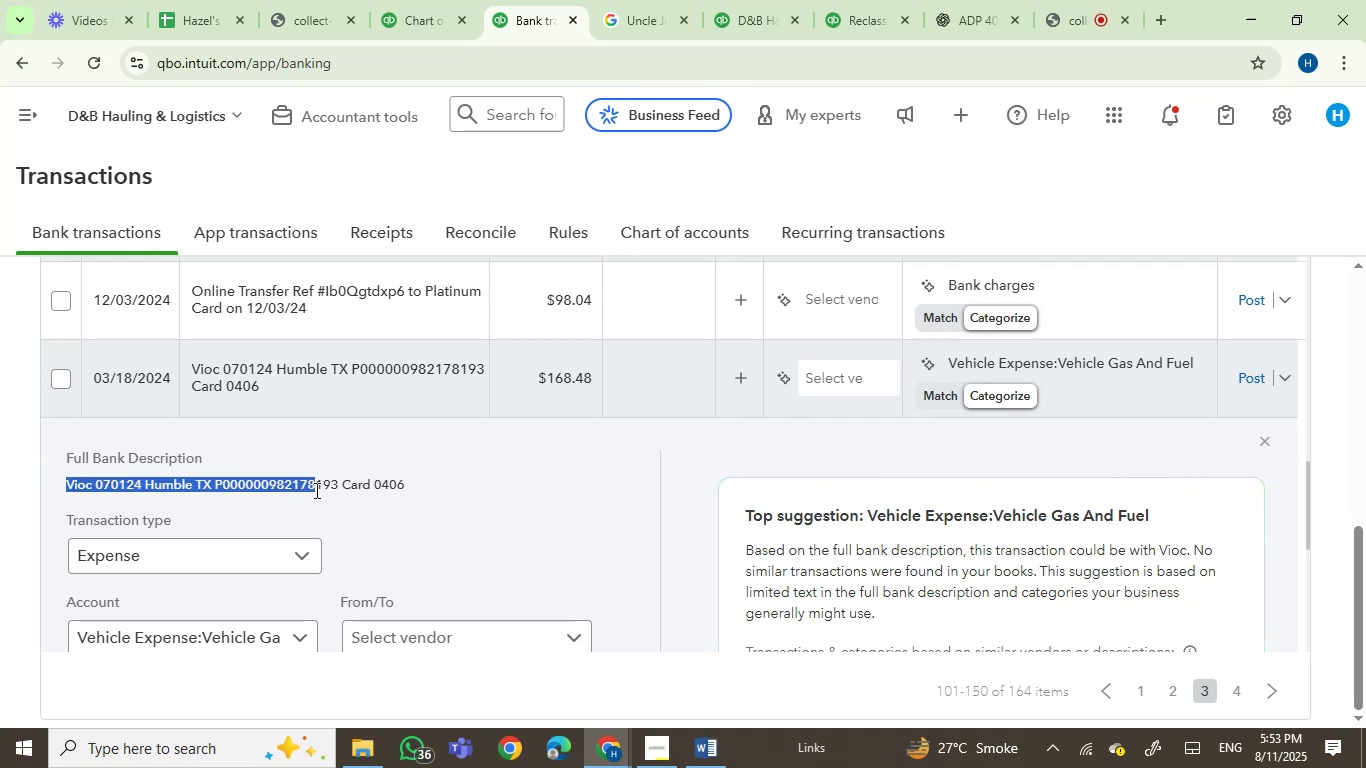 
wait(7.07)
 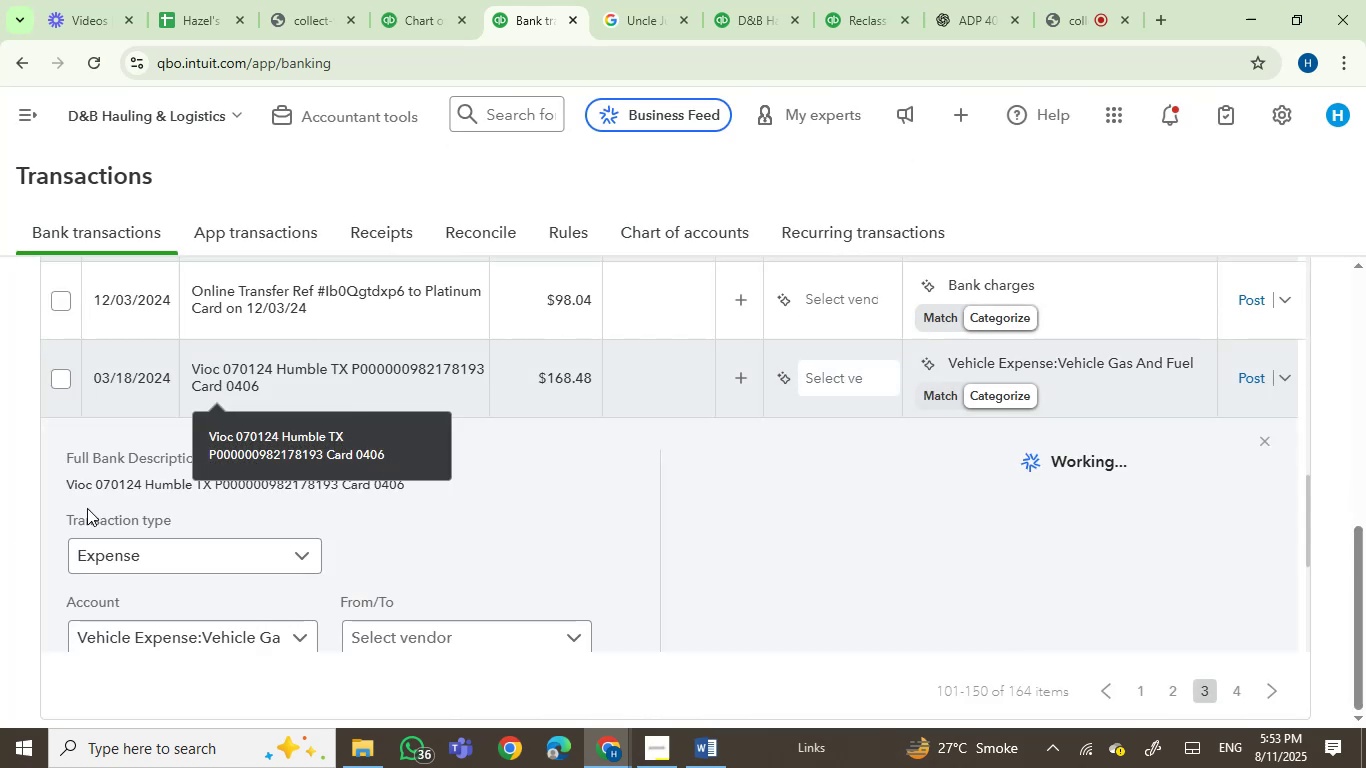 
key(Control+C)
 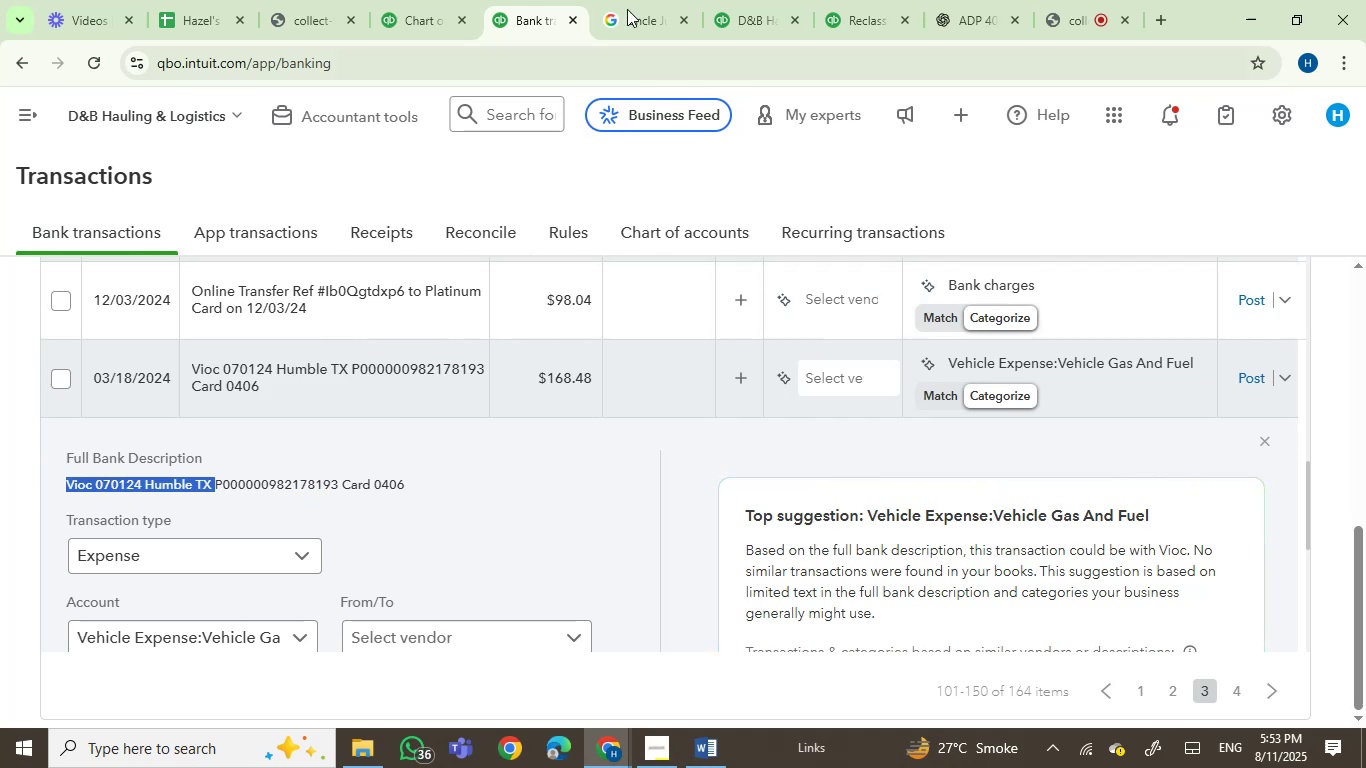 
left_click([618, 0])
 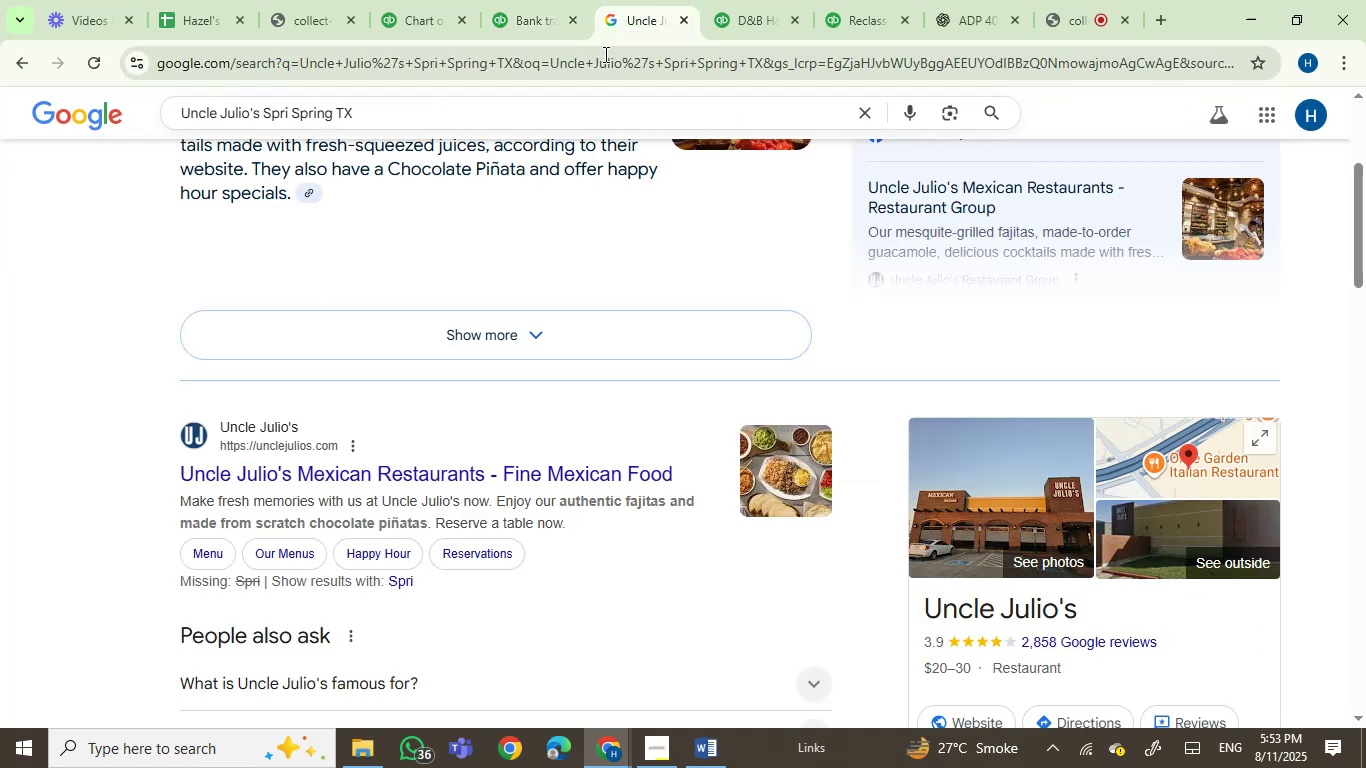 
double_click([604, 54])
 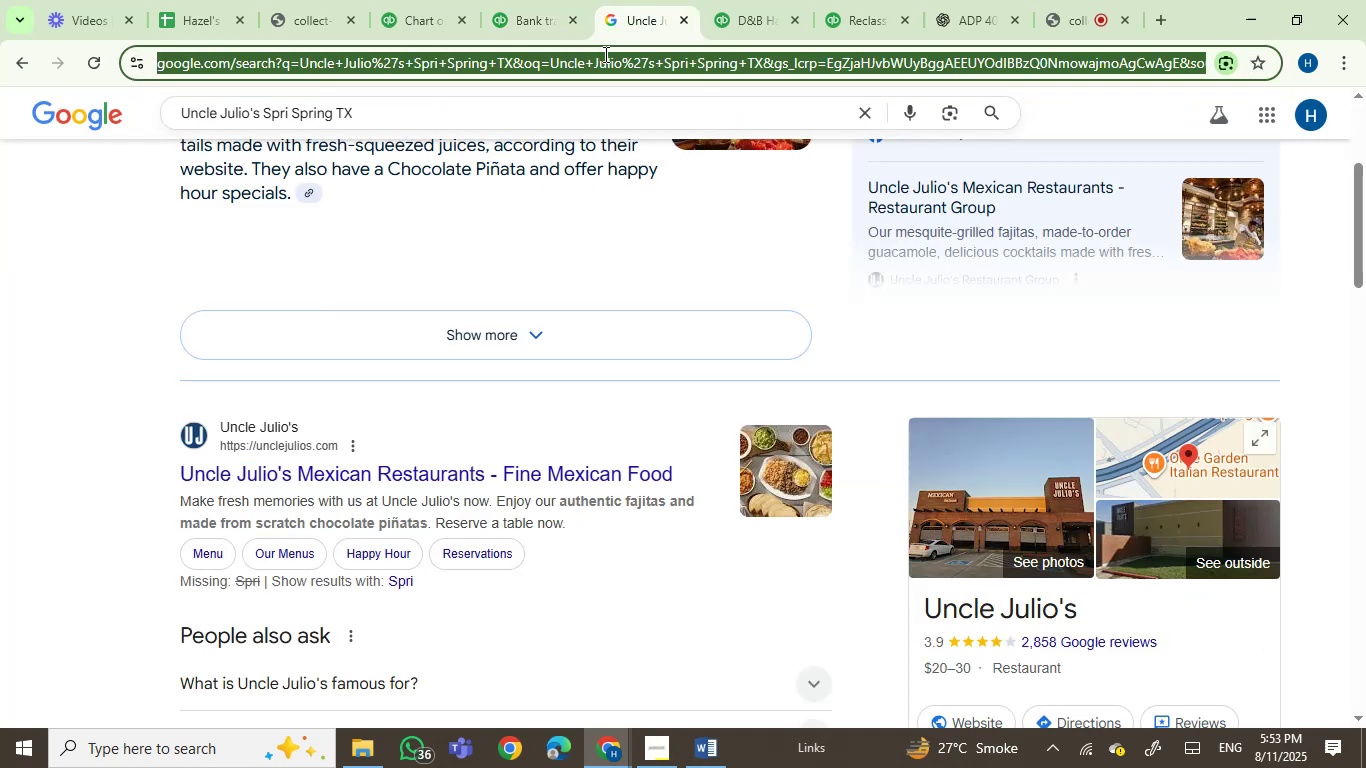 
key(Control+V)
 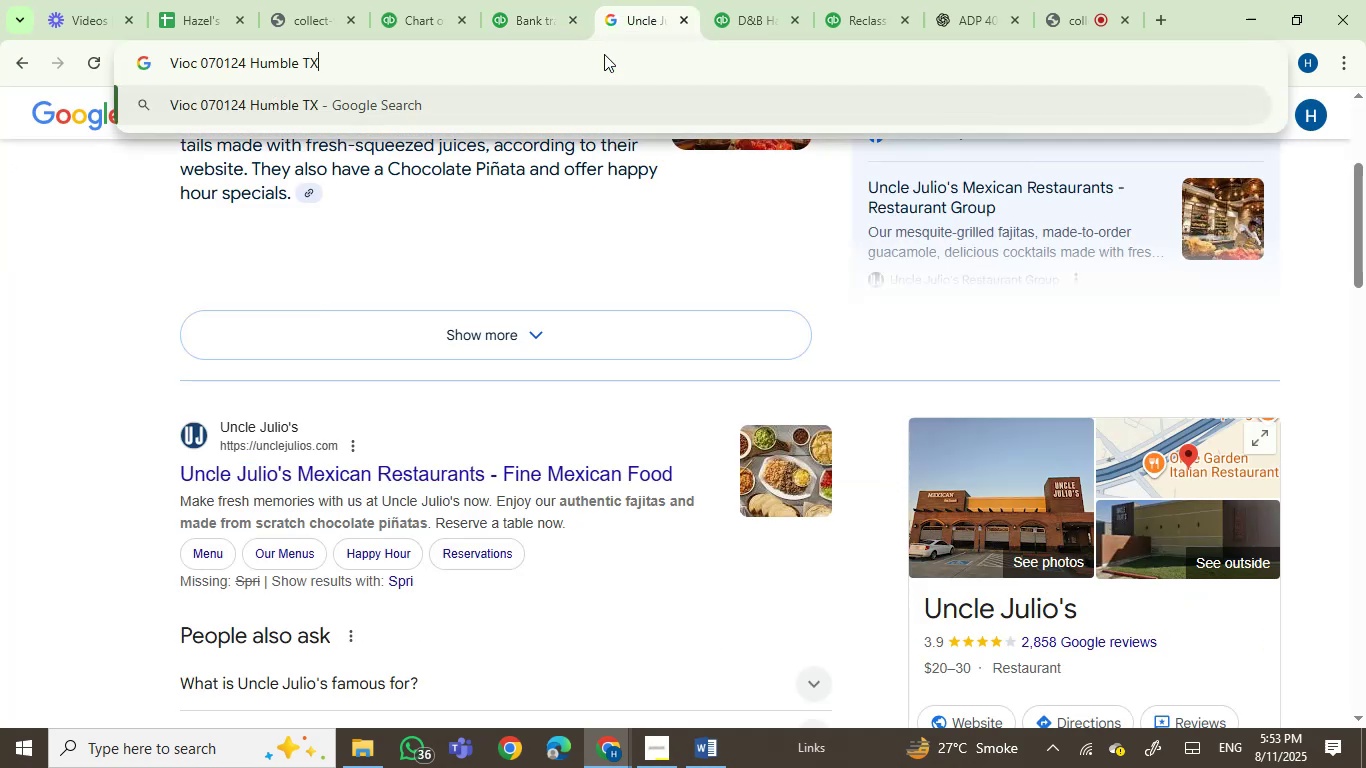 
key(Enter)
 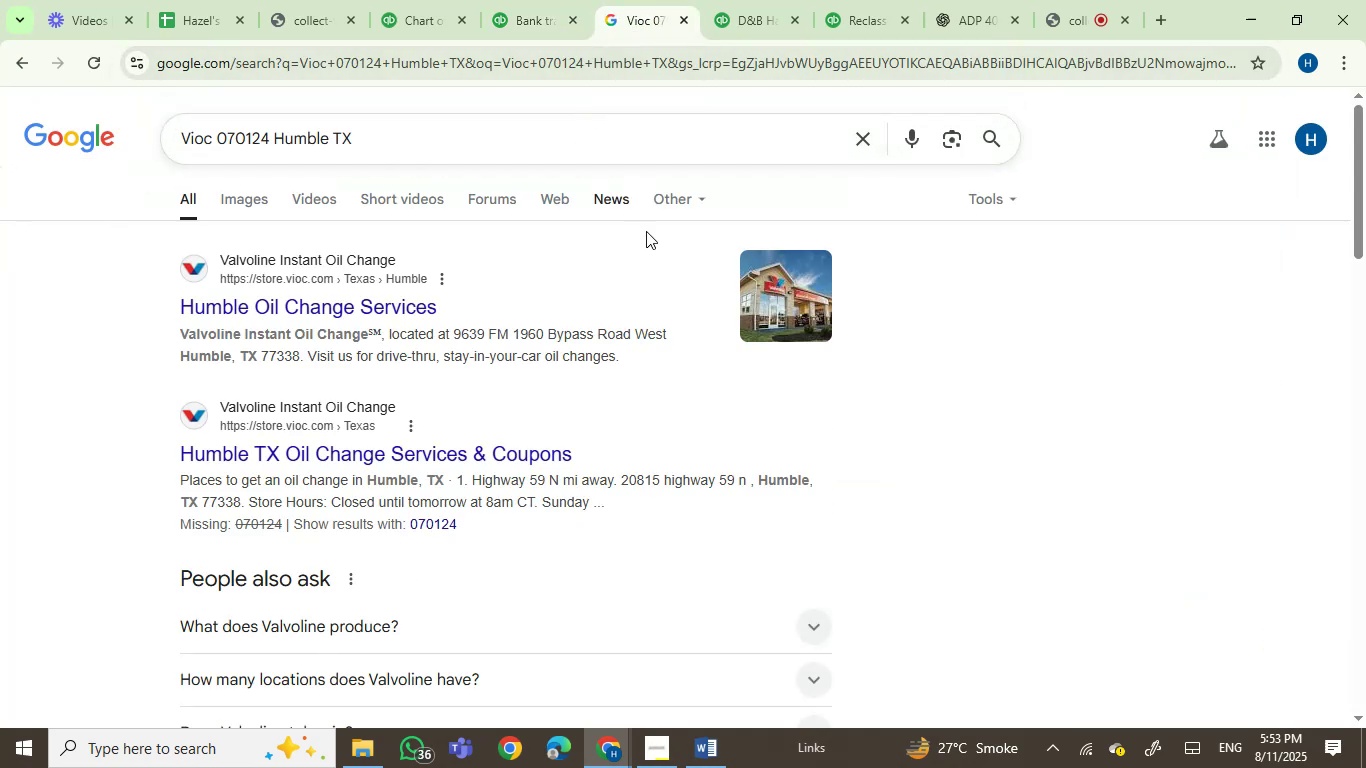 
wait(9.38)
 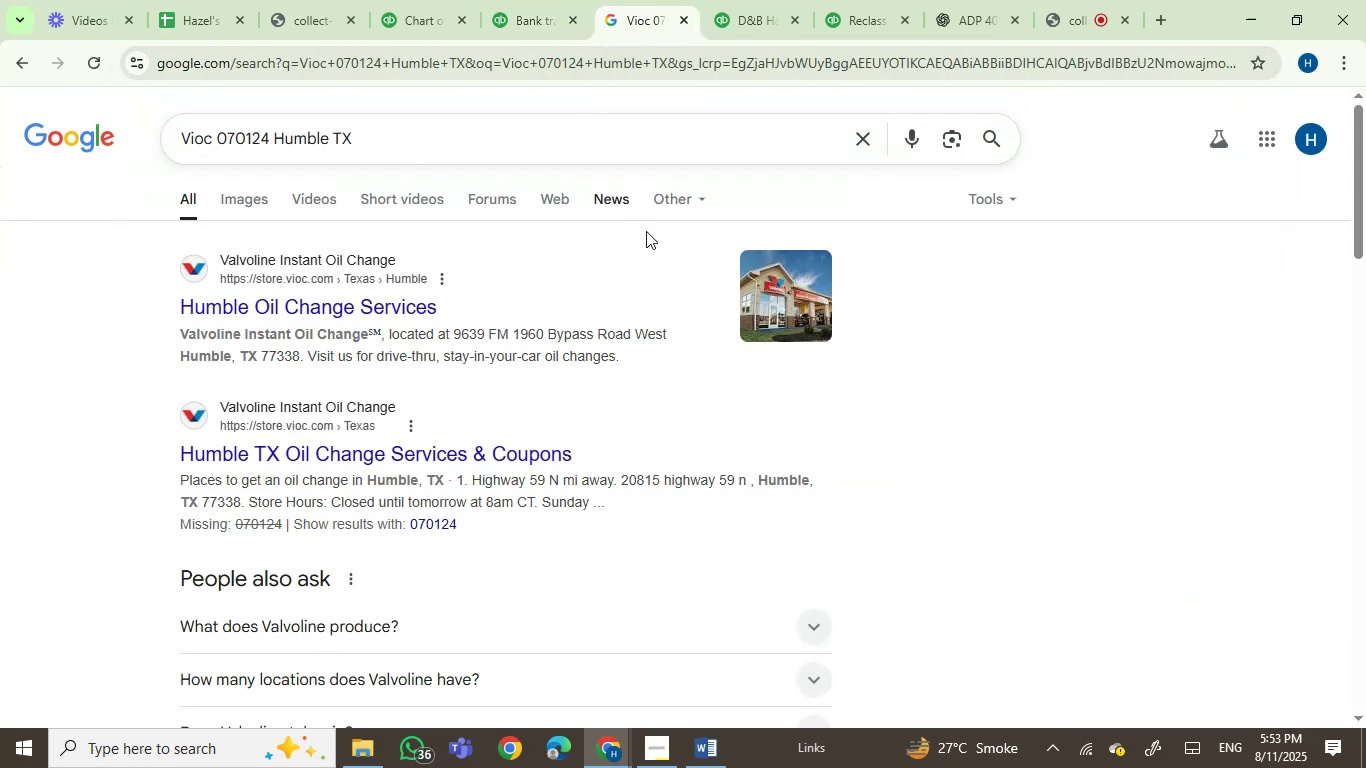 
scroll: coordinate [583, 419], scroll_direction: down, amount: 3.0
 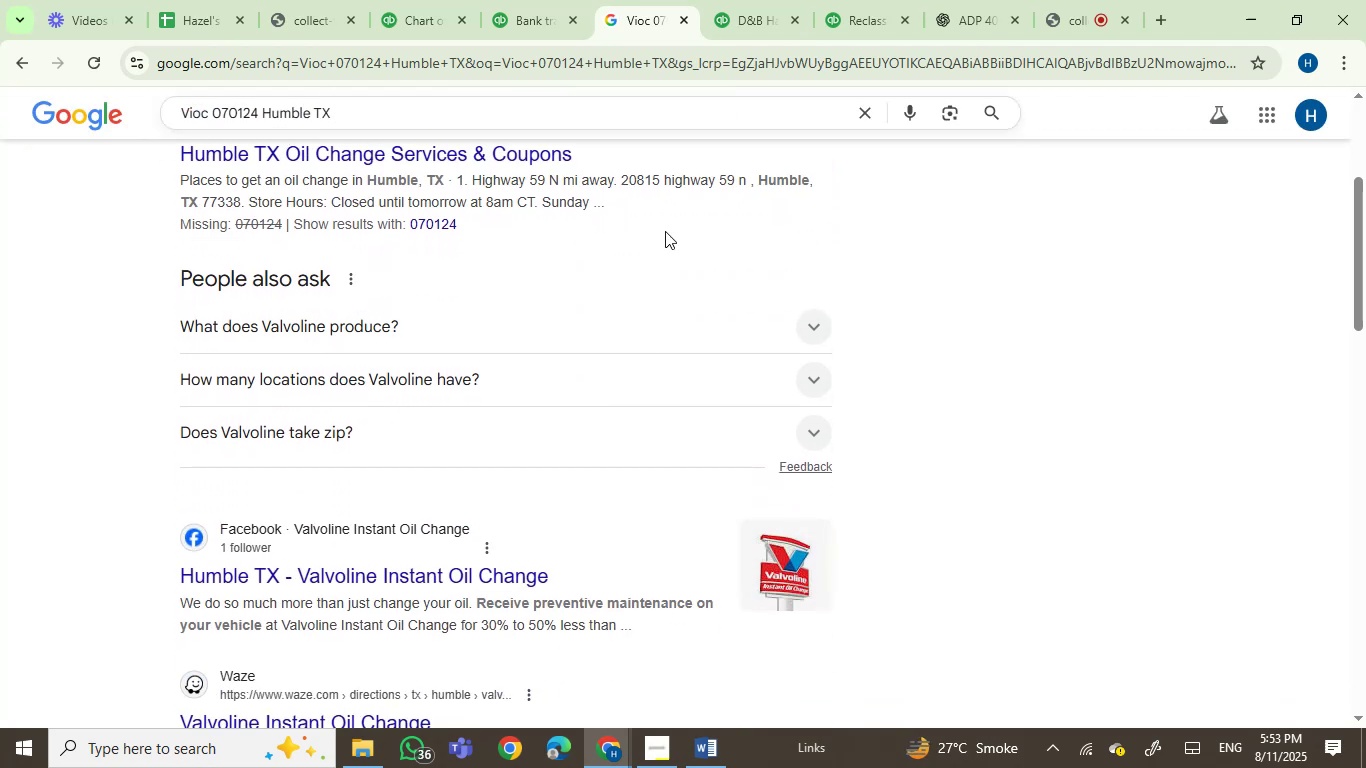 
left_click([533, 0])
 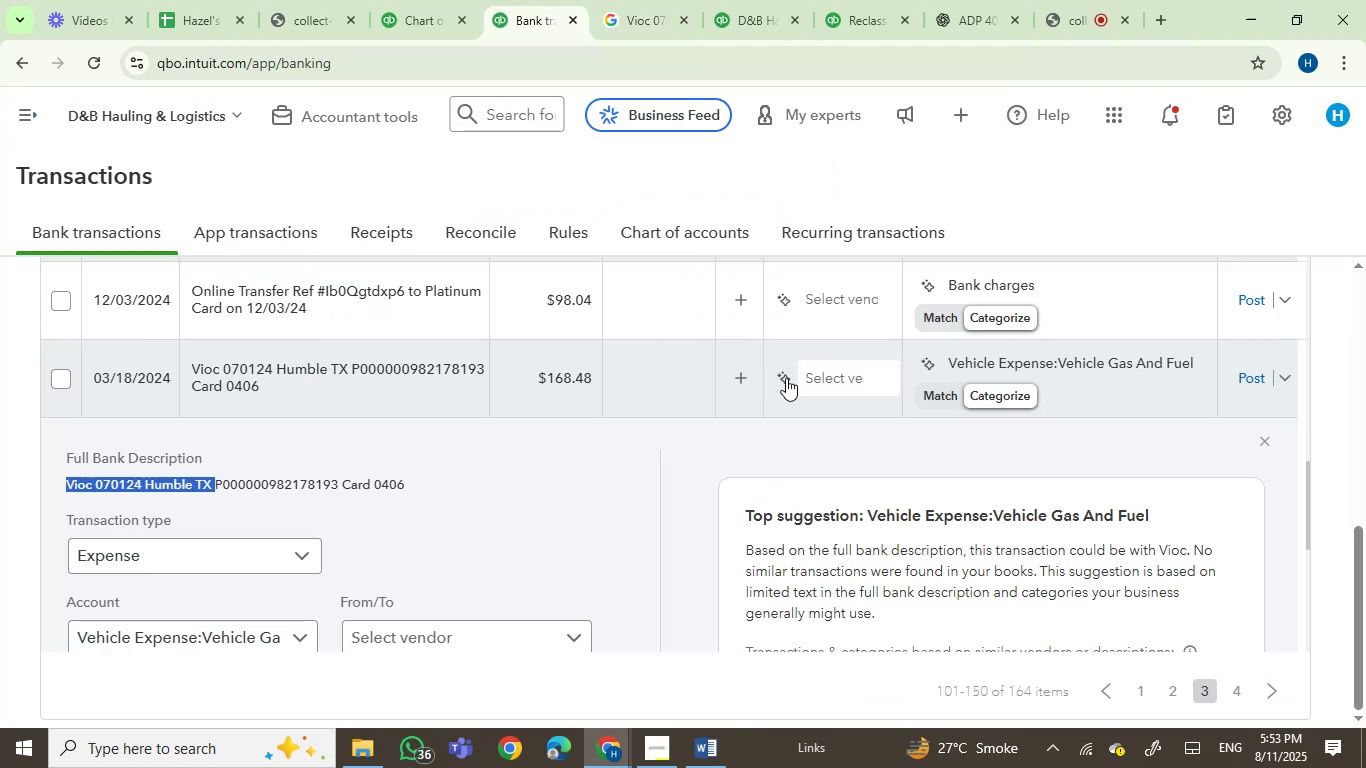 
left_click([816, 378])
 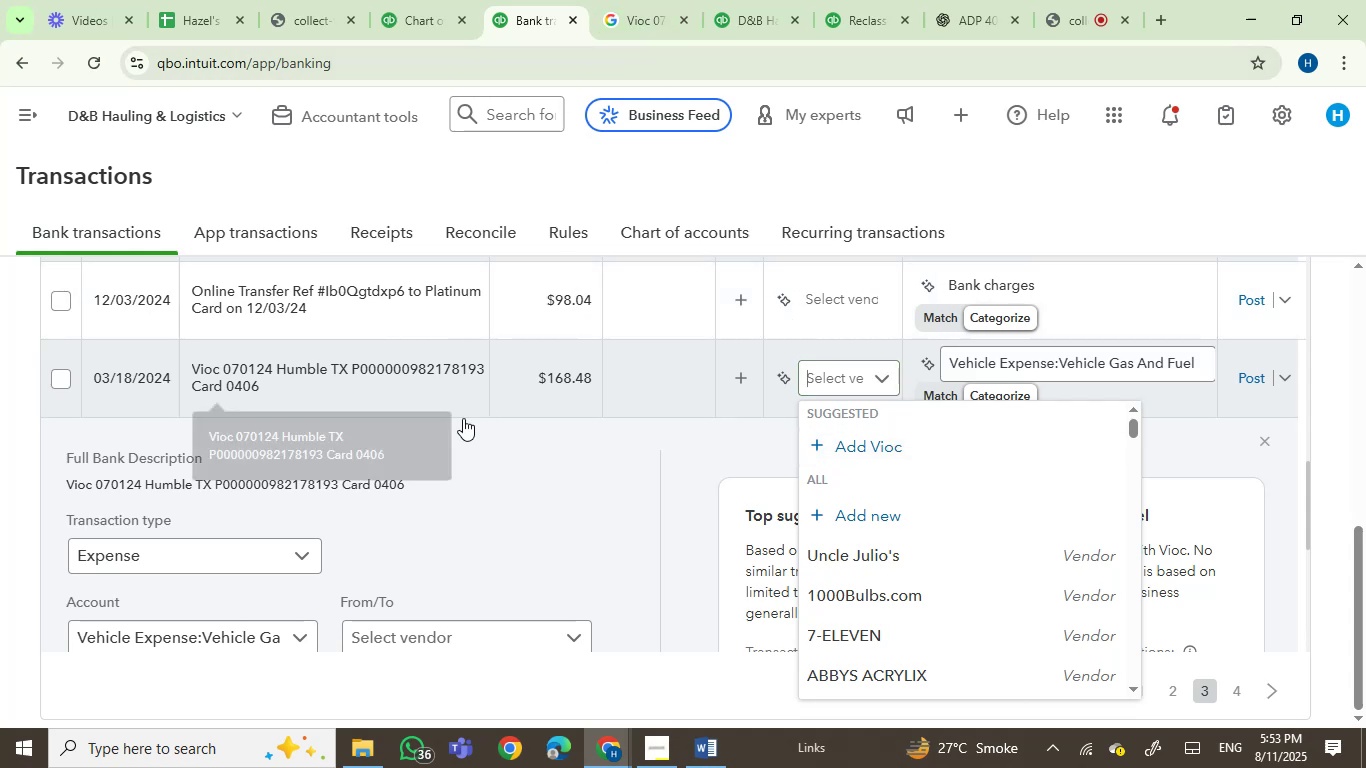 
wait(5.22)
 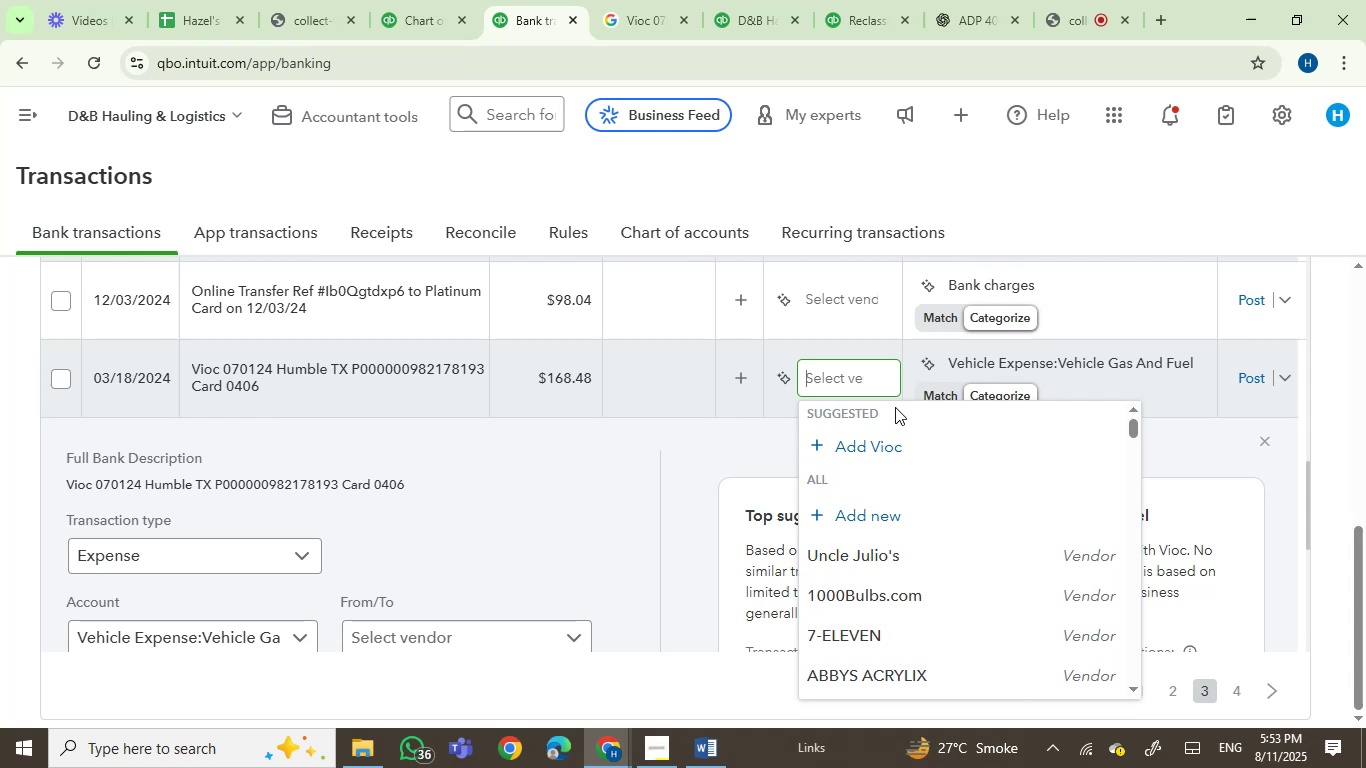 
left_click([636, 0])
 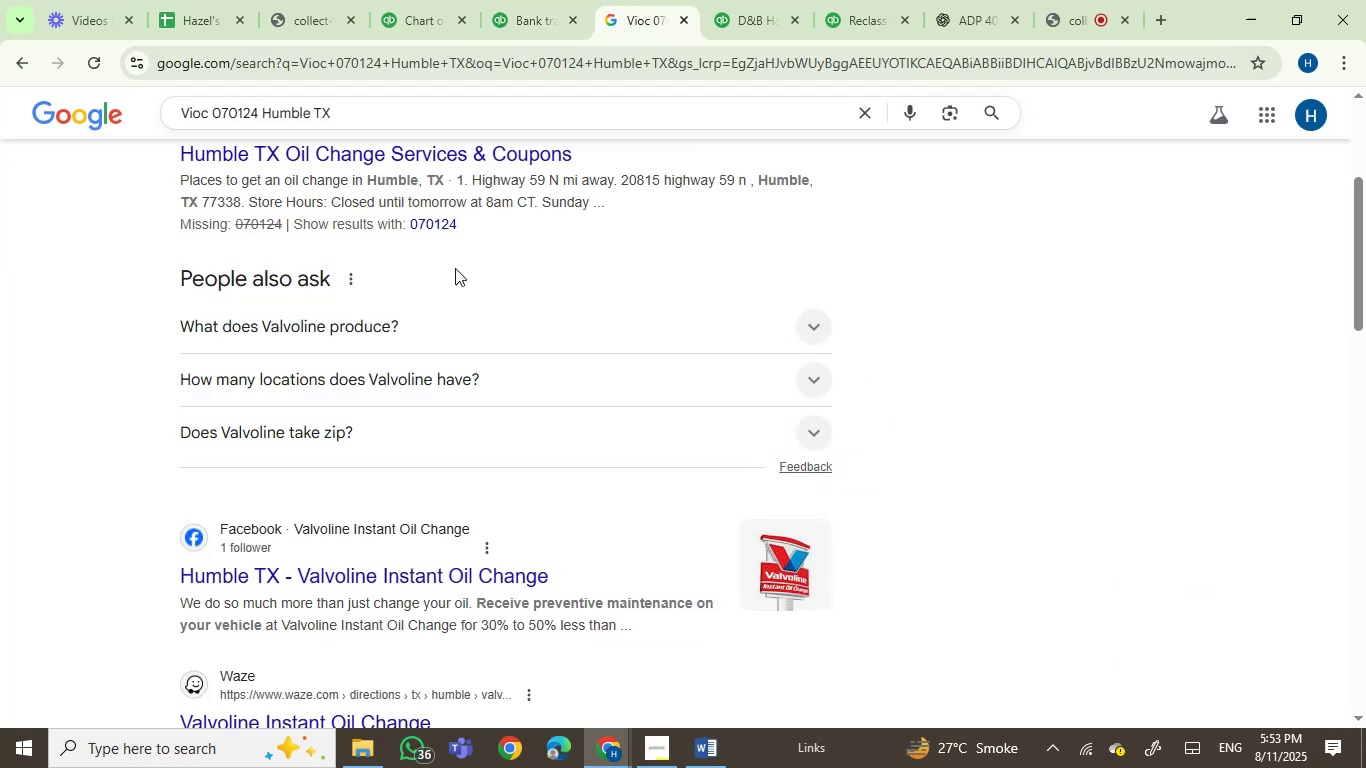 
scroll: coordinate [441, 268], scroll_direction: up, amount: 4.0
 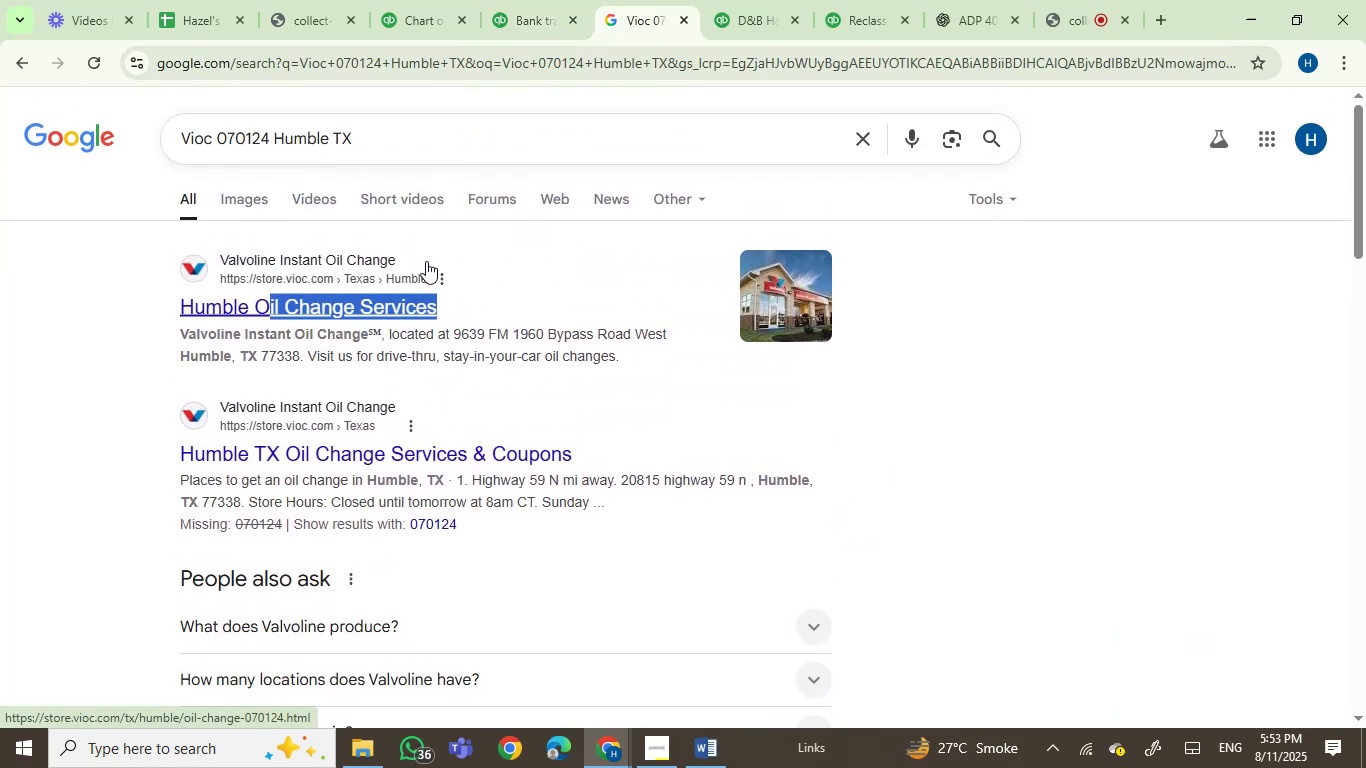 
right_click([358, 252])
 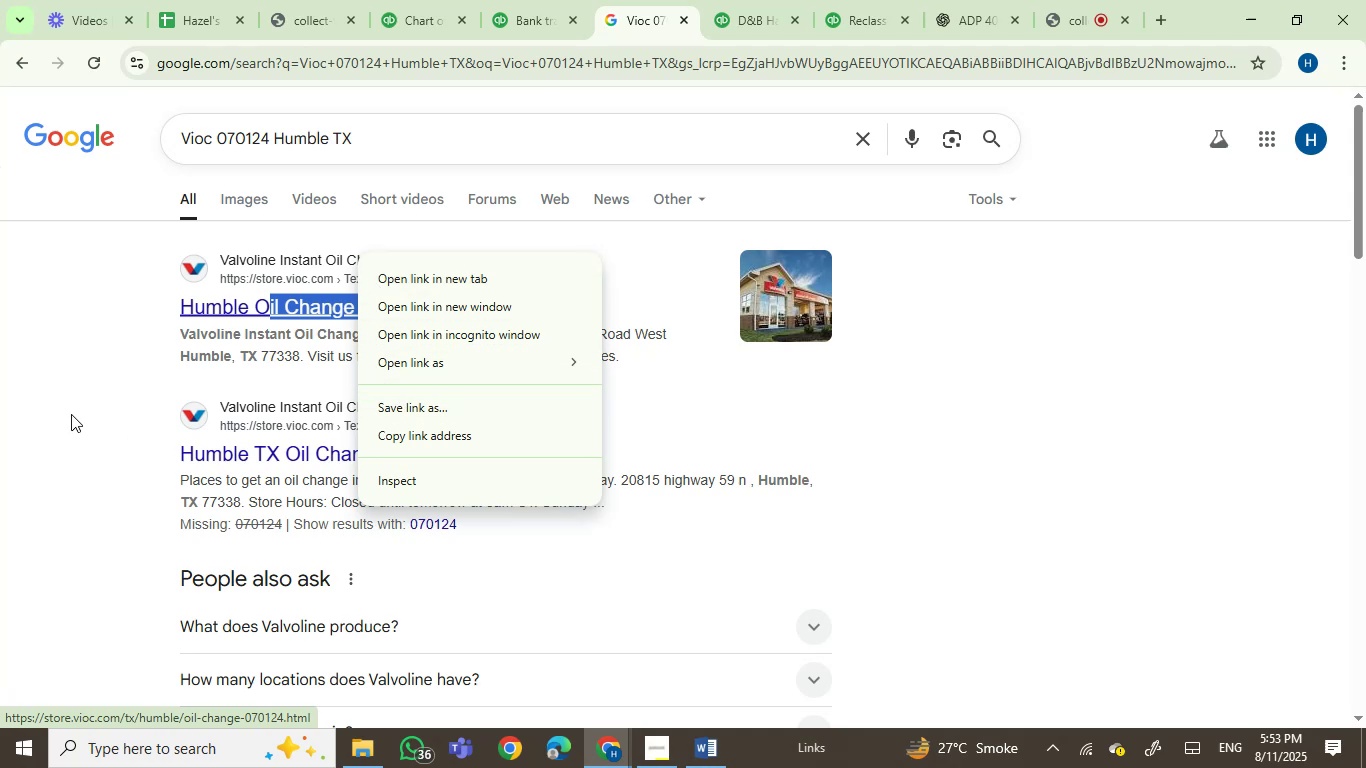 
left_click([73, 413])
 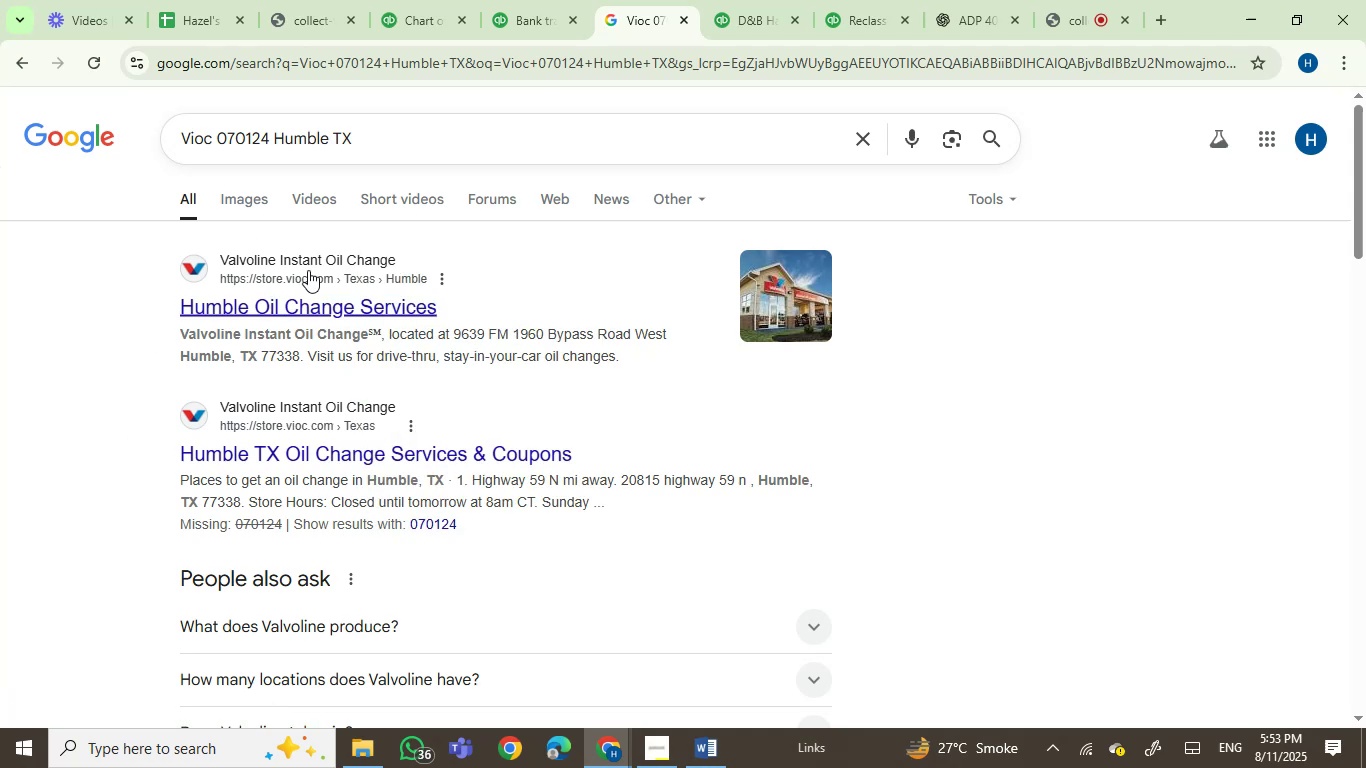 
right_click([315, 259])
 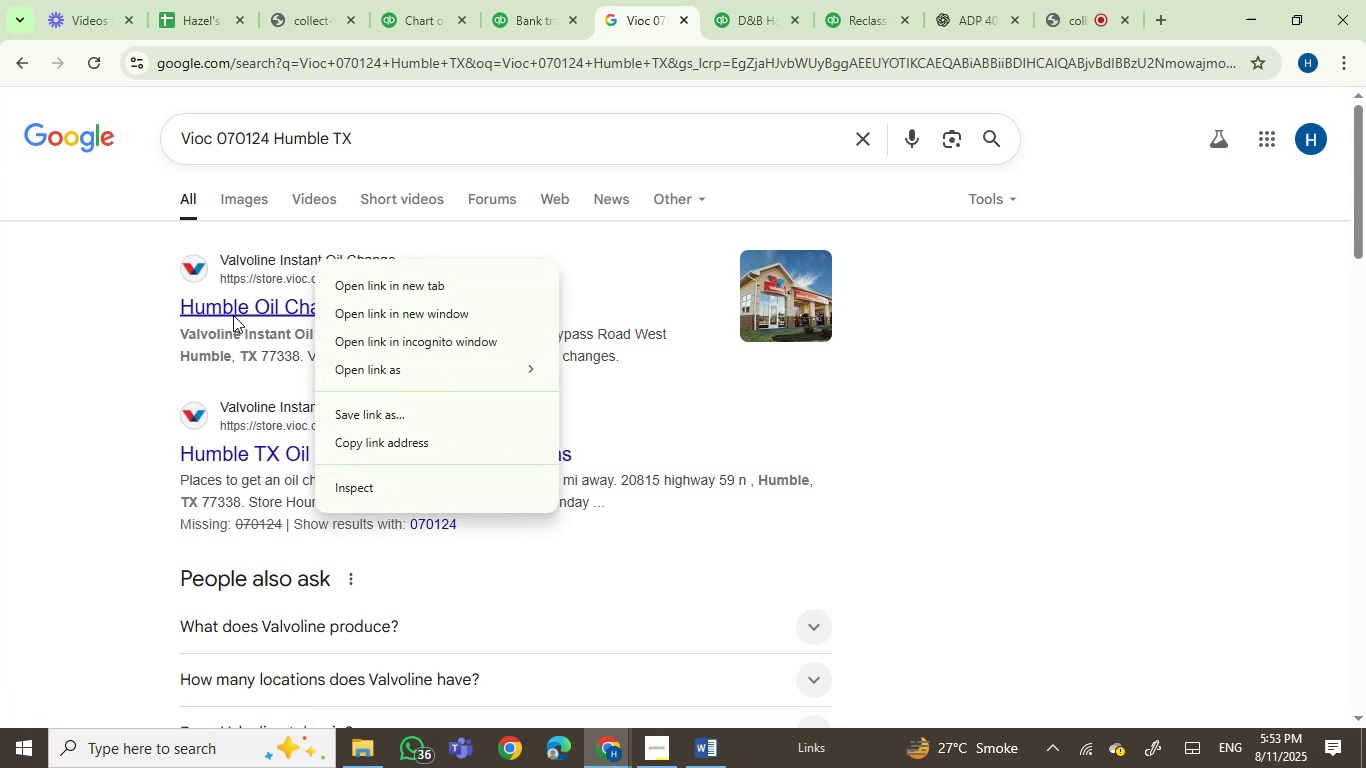 
left_click([149, 381])
 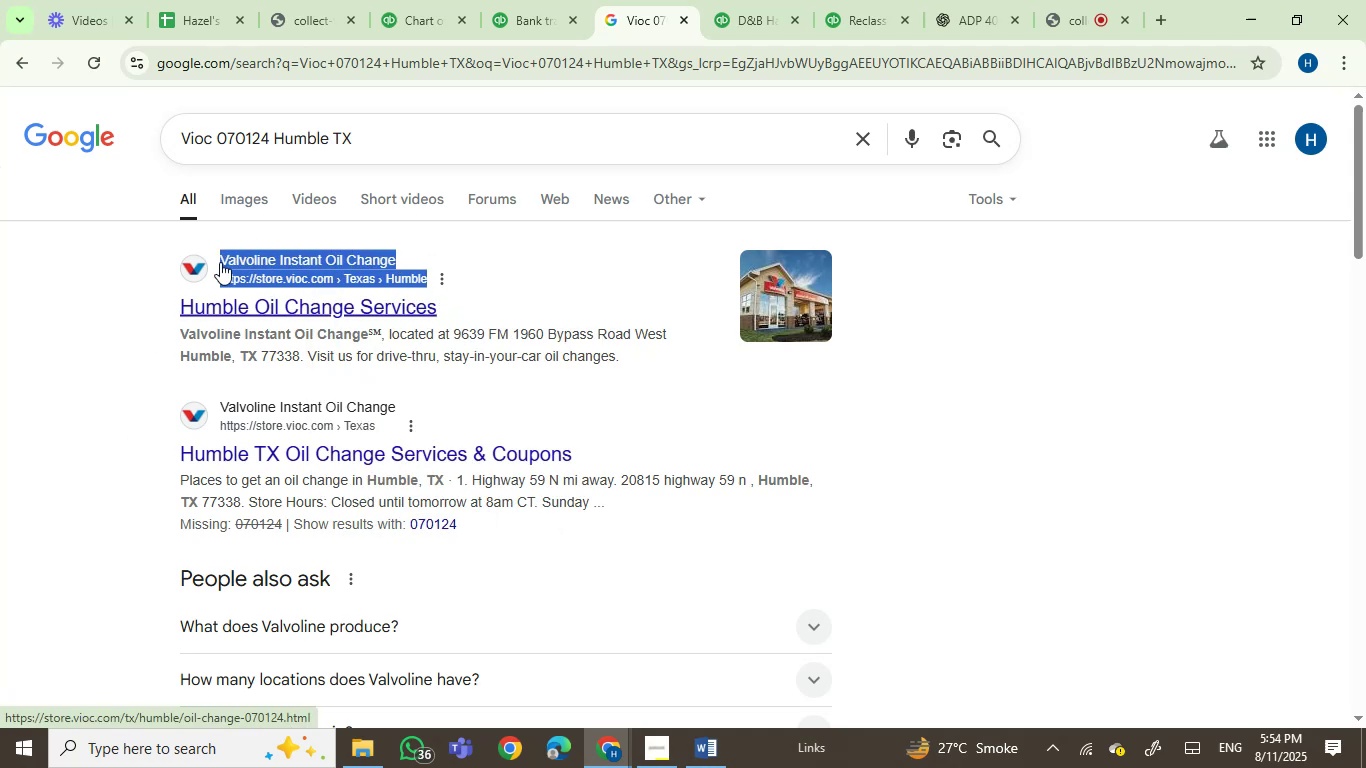 
wait(5.27)
 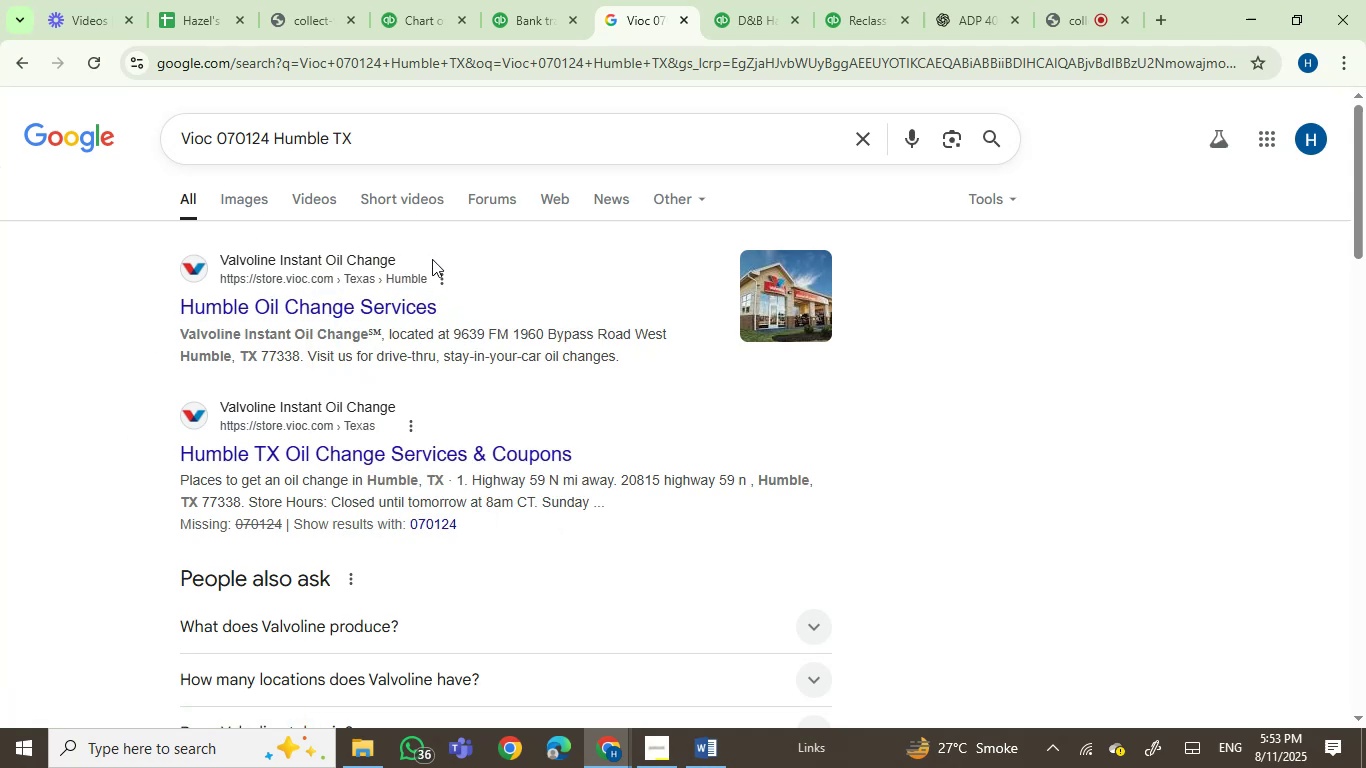 
key(Control+C)
 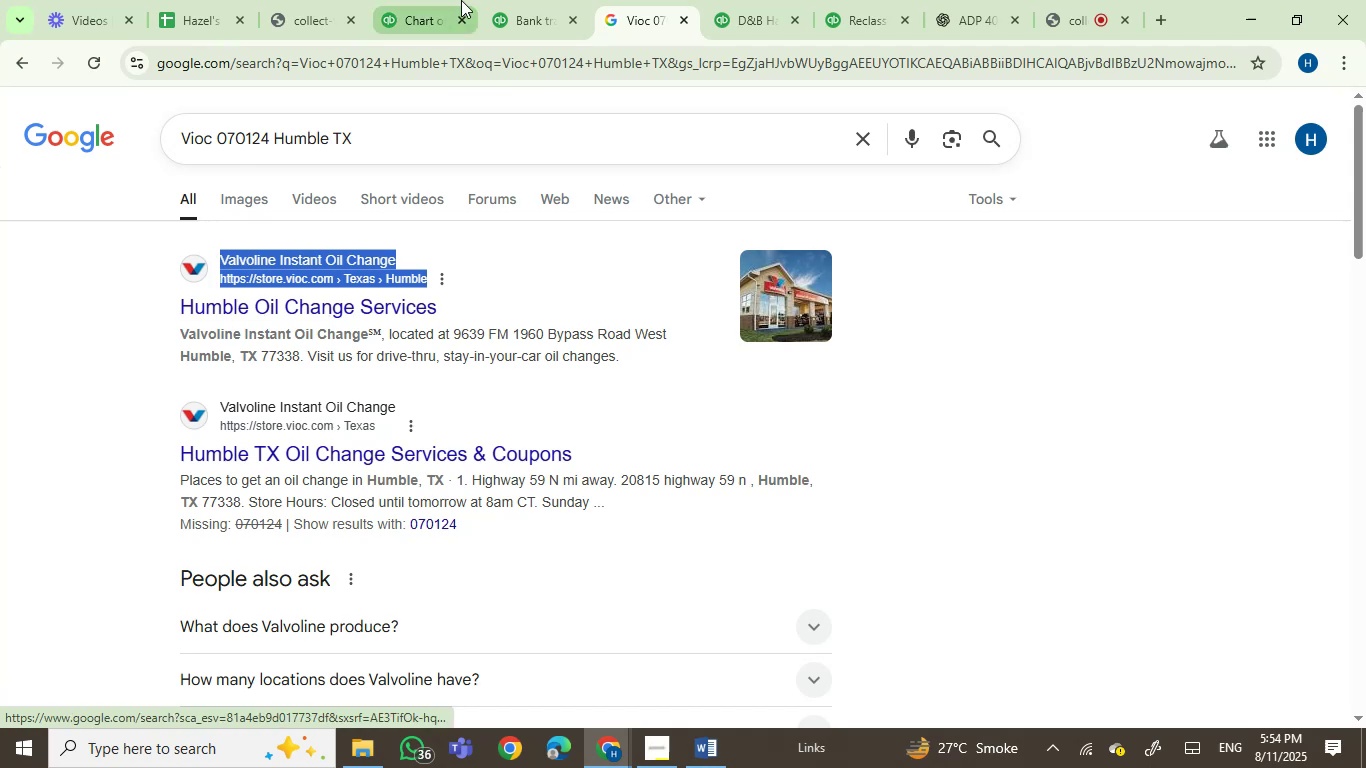 
left_click([506, 0])
 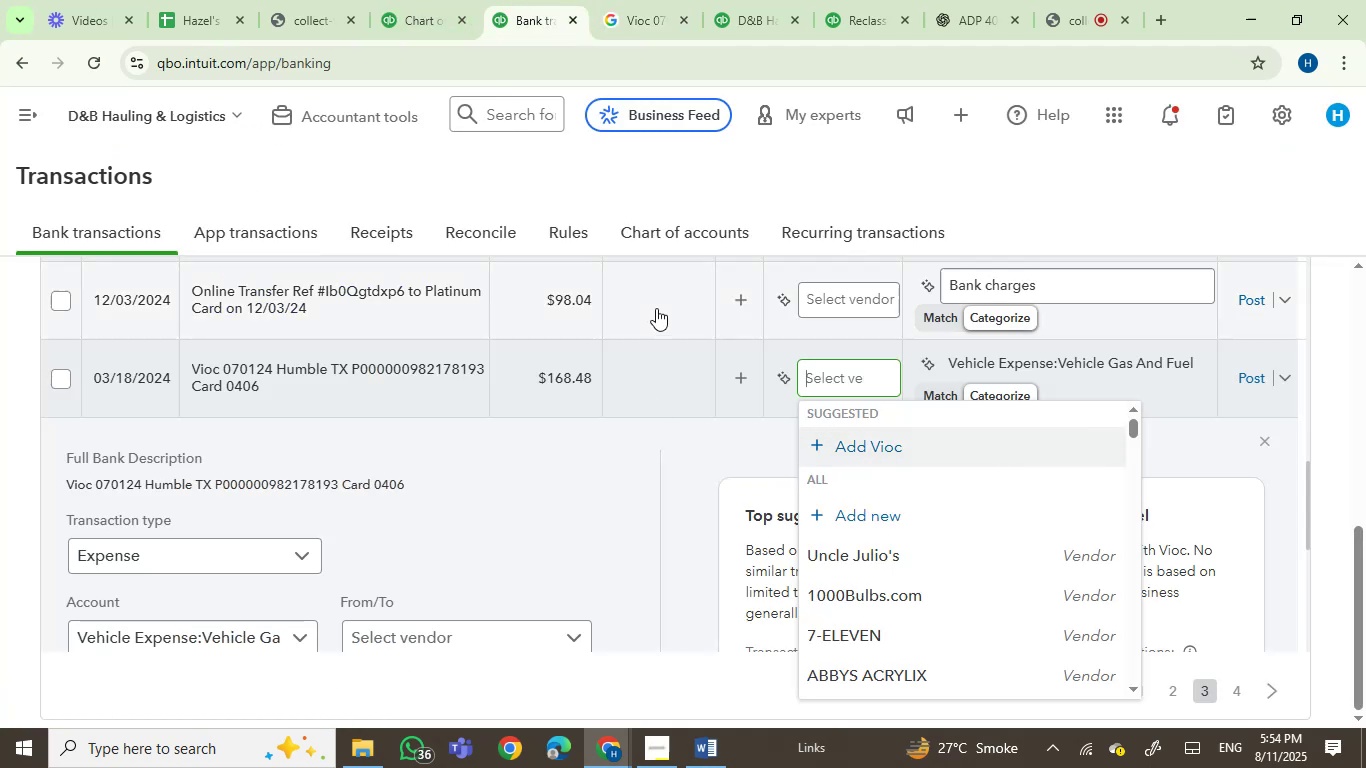 
key(Control+V)
 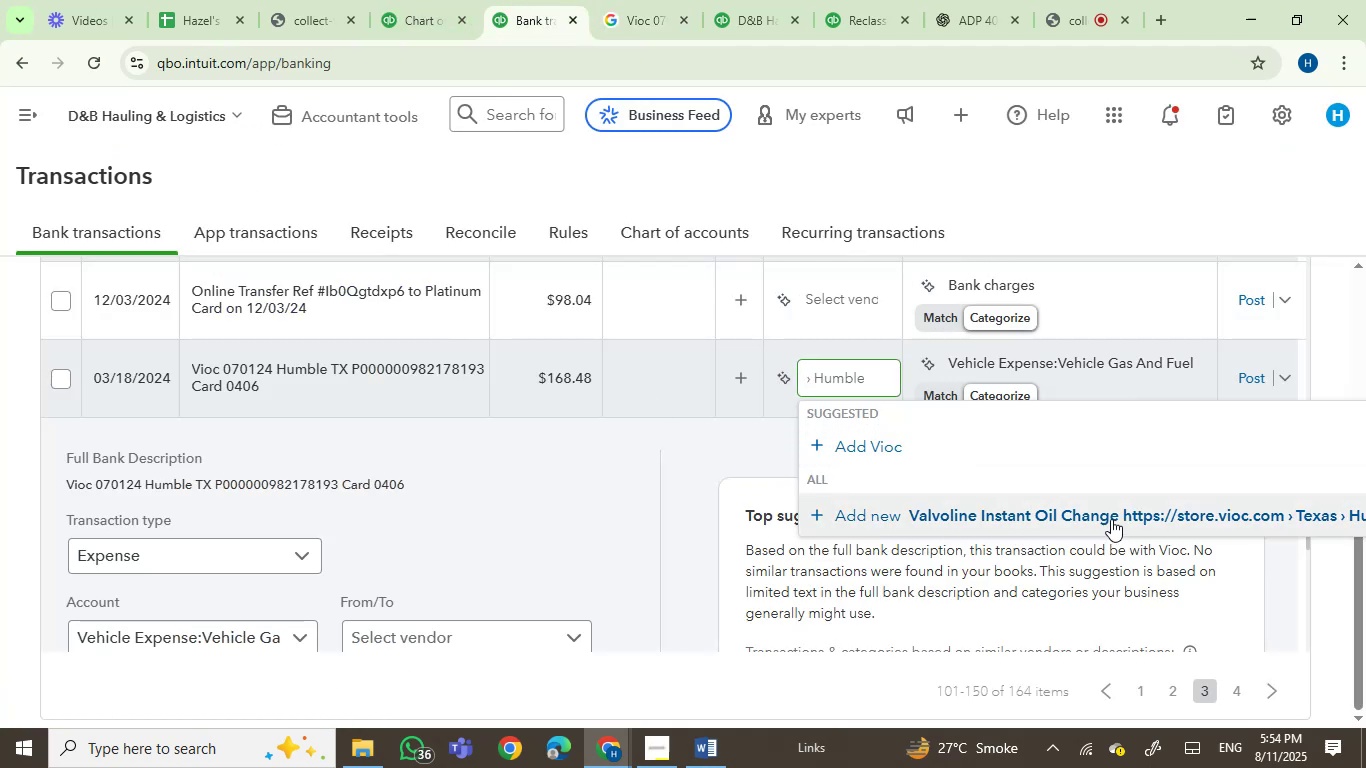 
hold_key(key=Backspace, duration=1.23)
 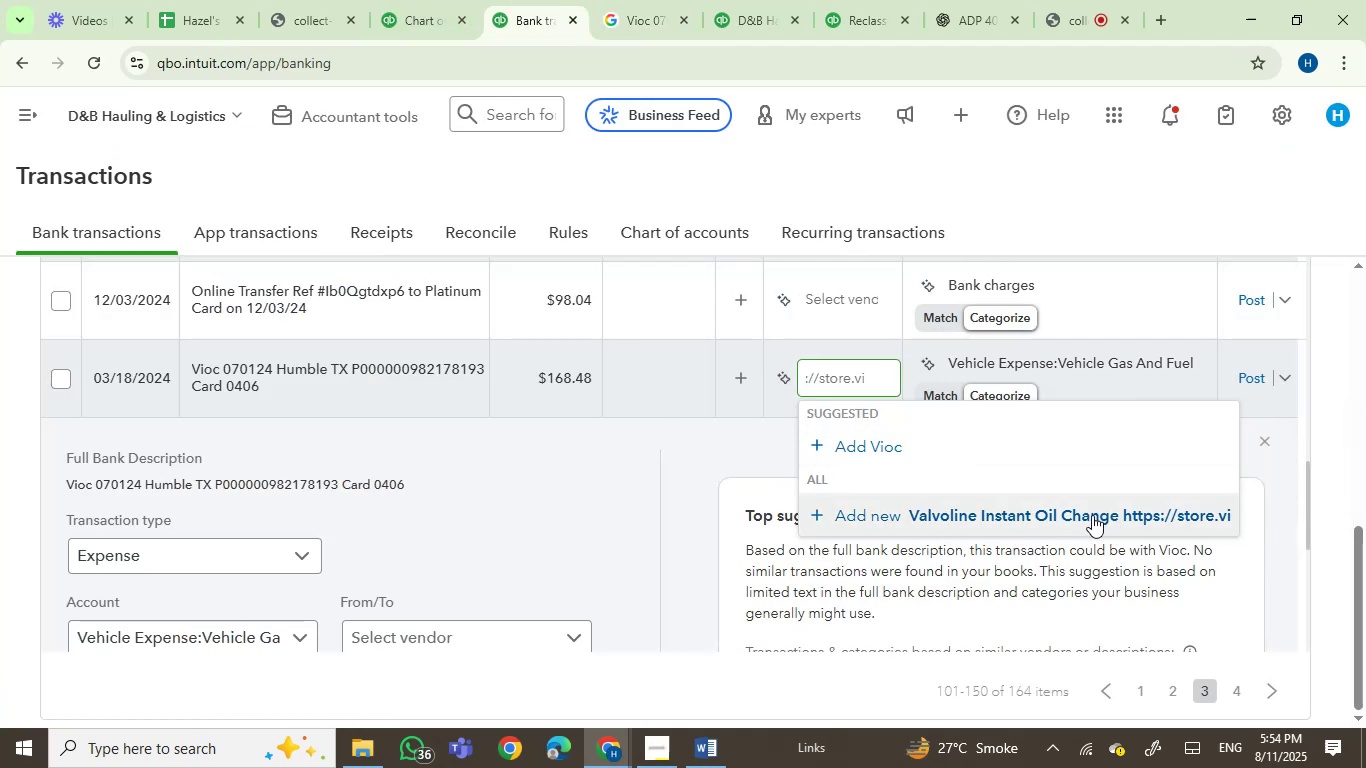 
hold_key(key=Backspace, duration=1.09)
 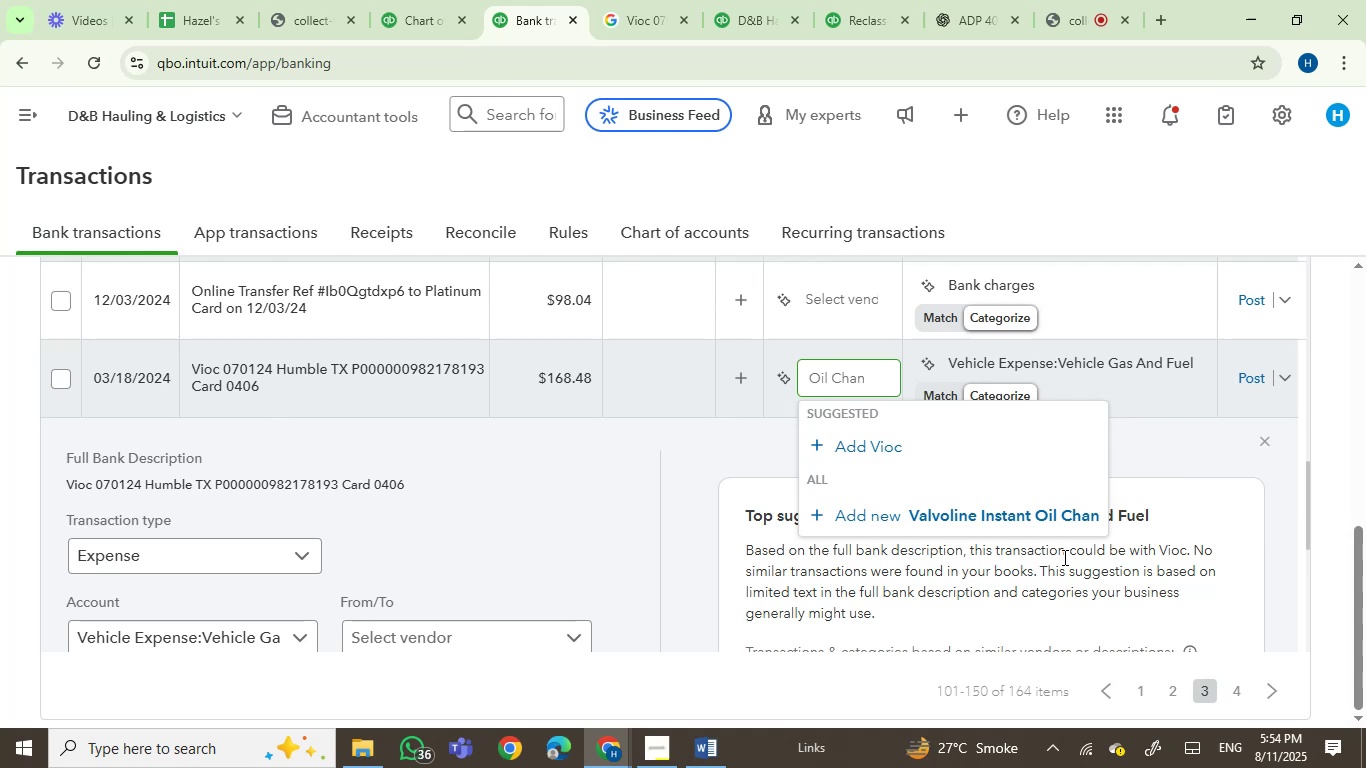 
type(ge)
 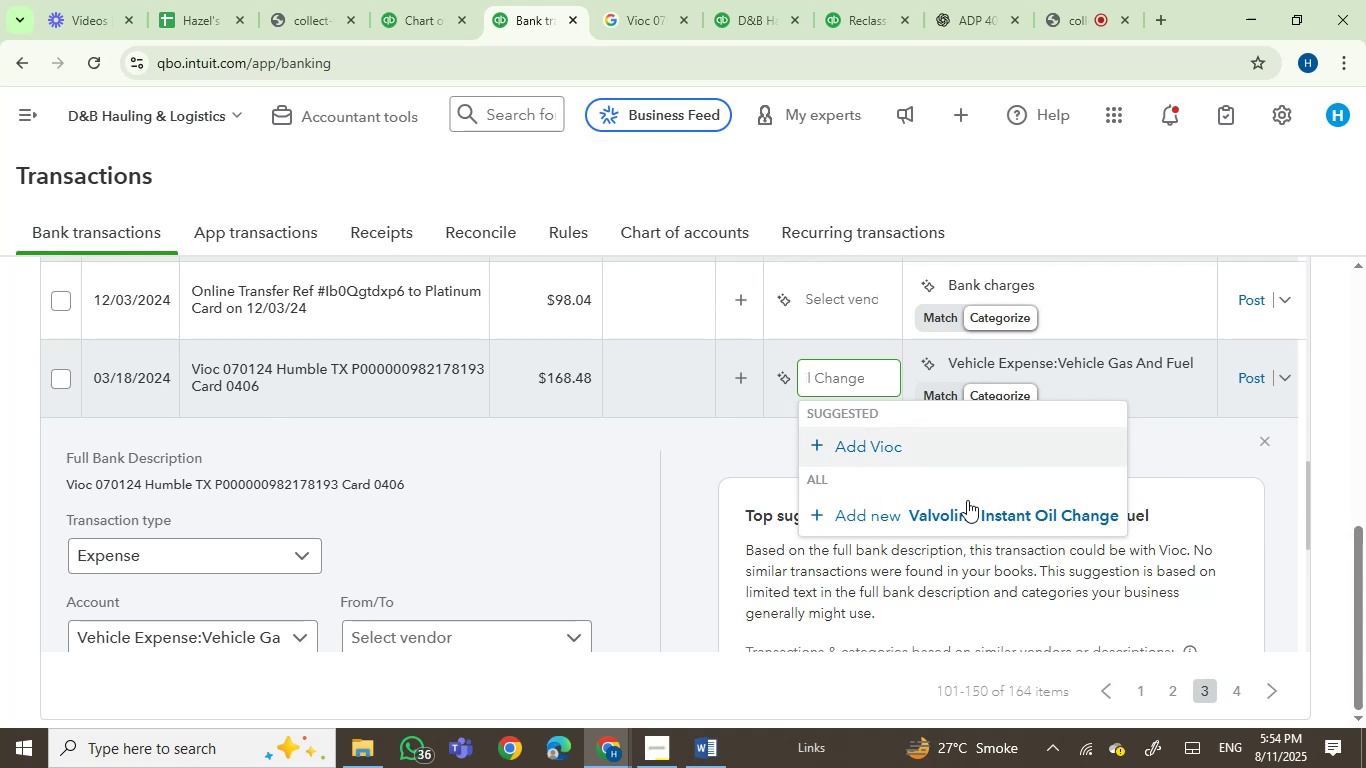 
left_click([968, 521])
 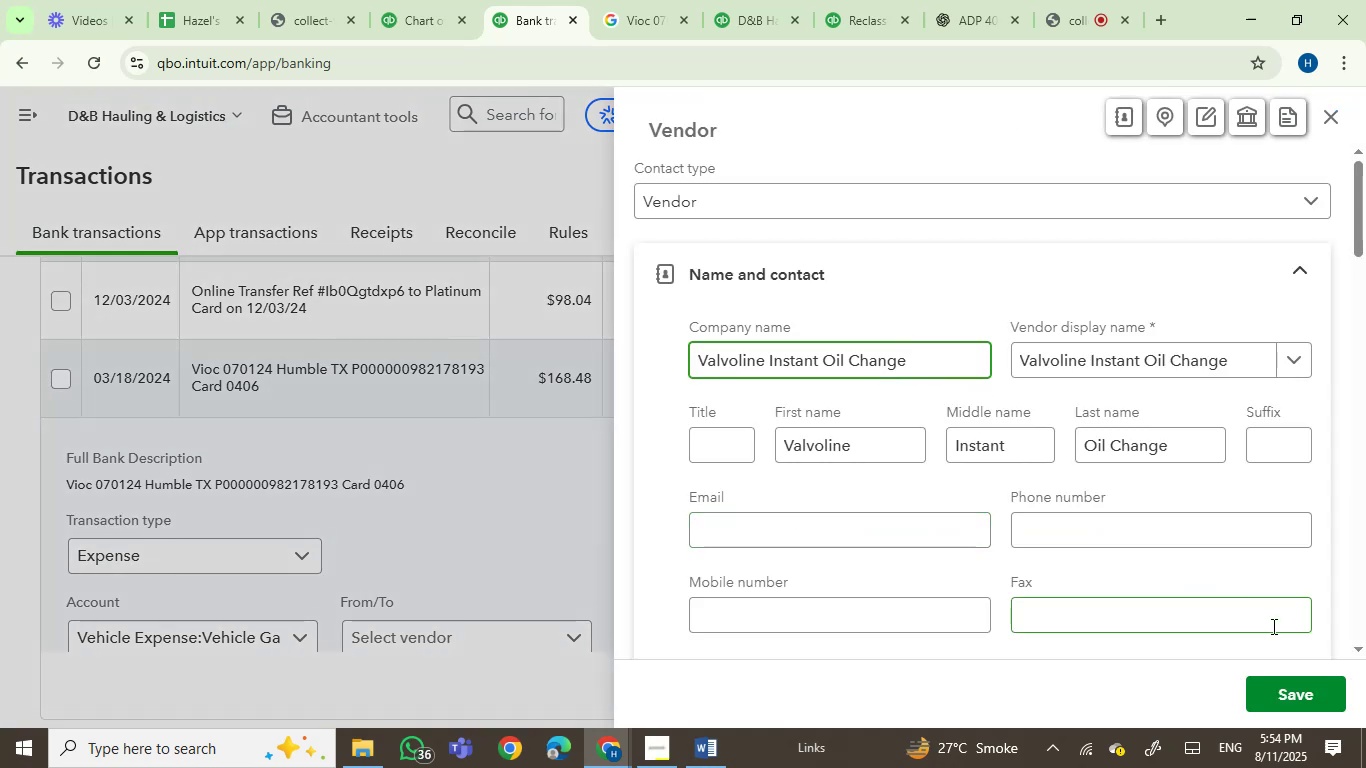 
left_click([1296, 705])
 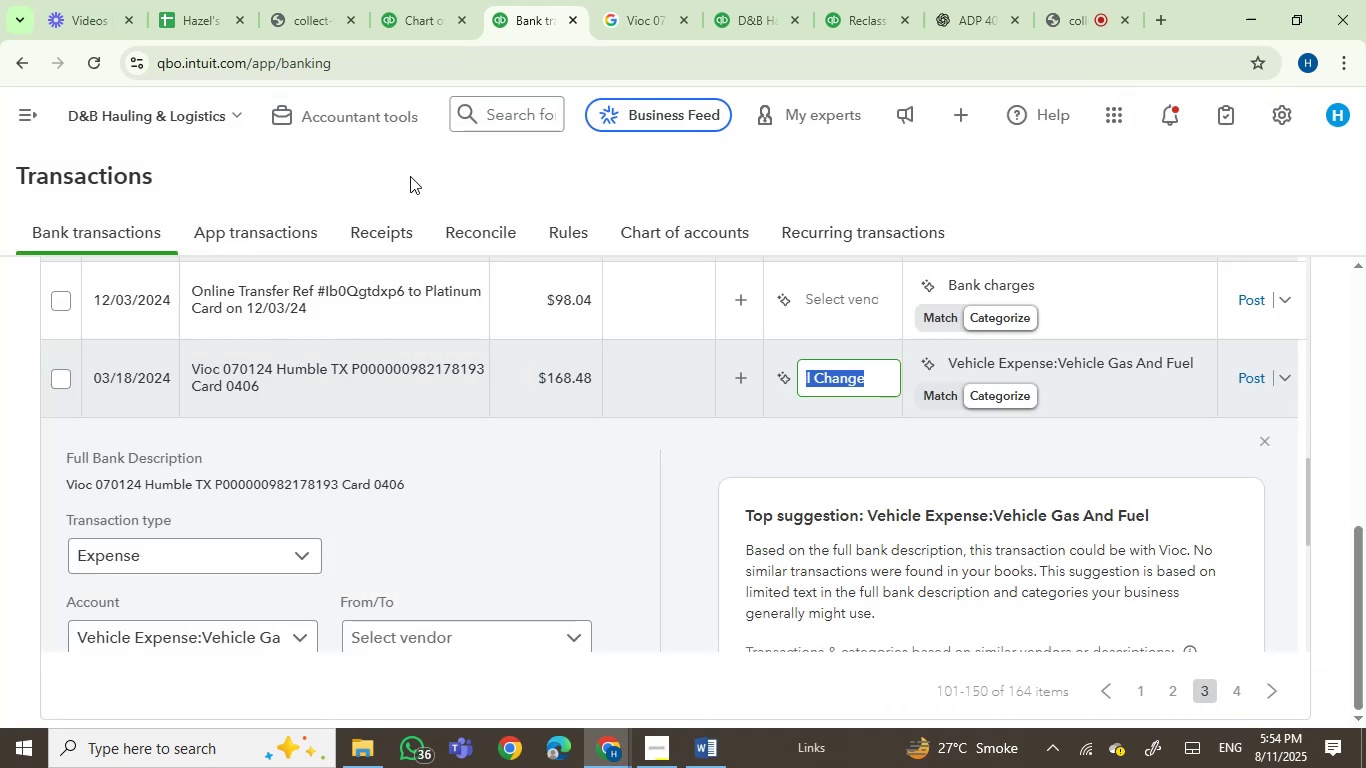 
left_click([635, 12])
 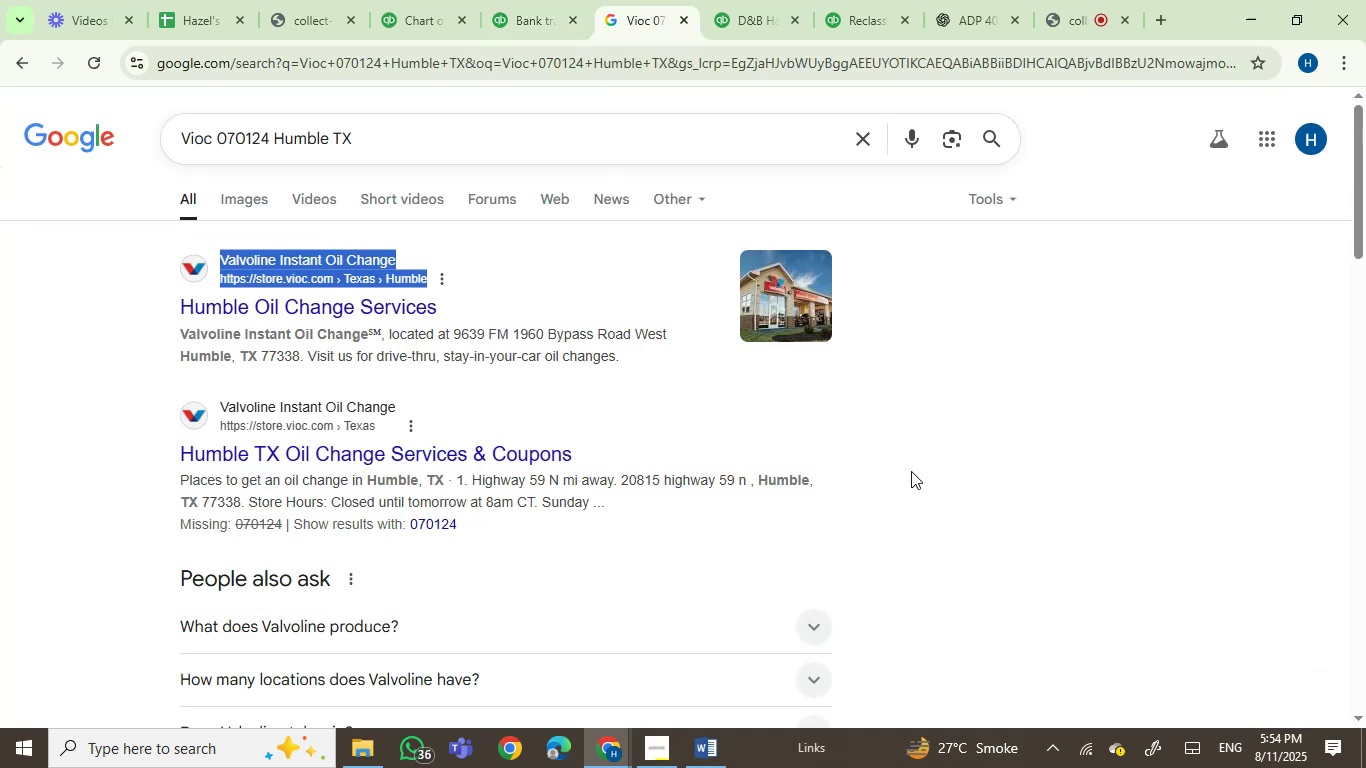 
left_click([1122, 478])
 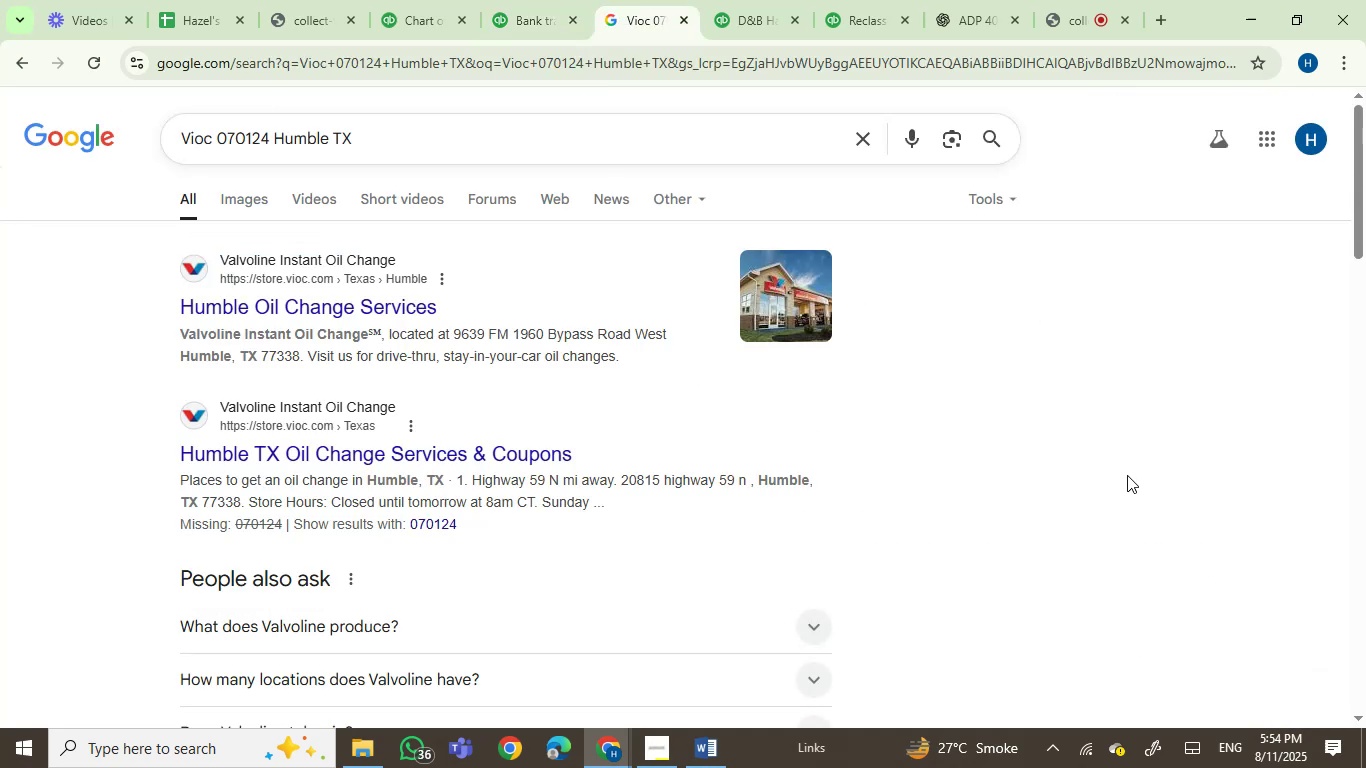 
scroll: coordinate [1130, 473], scroll_direction: down, amount: 3.0
 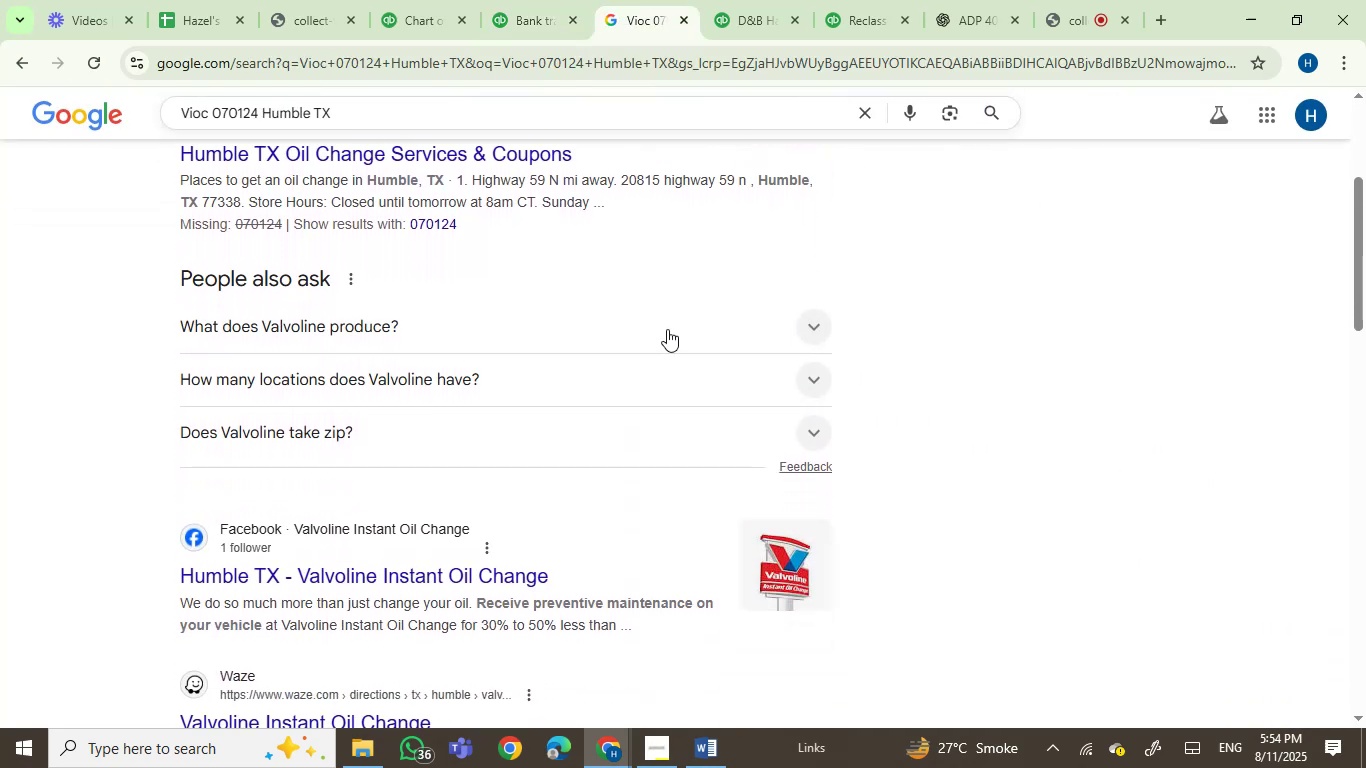 
left_click([667, 329])
 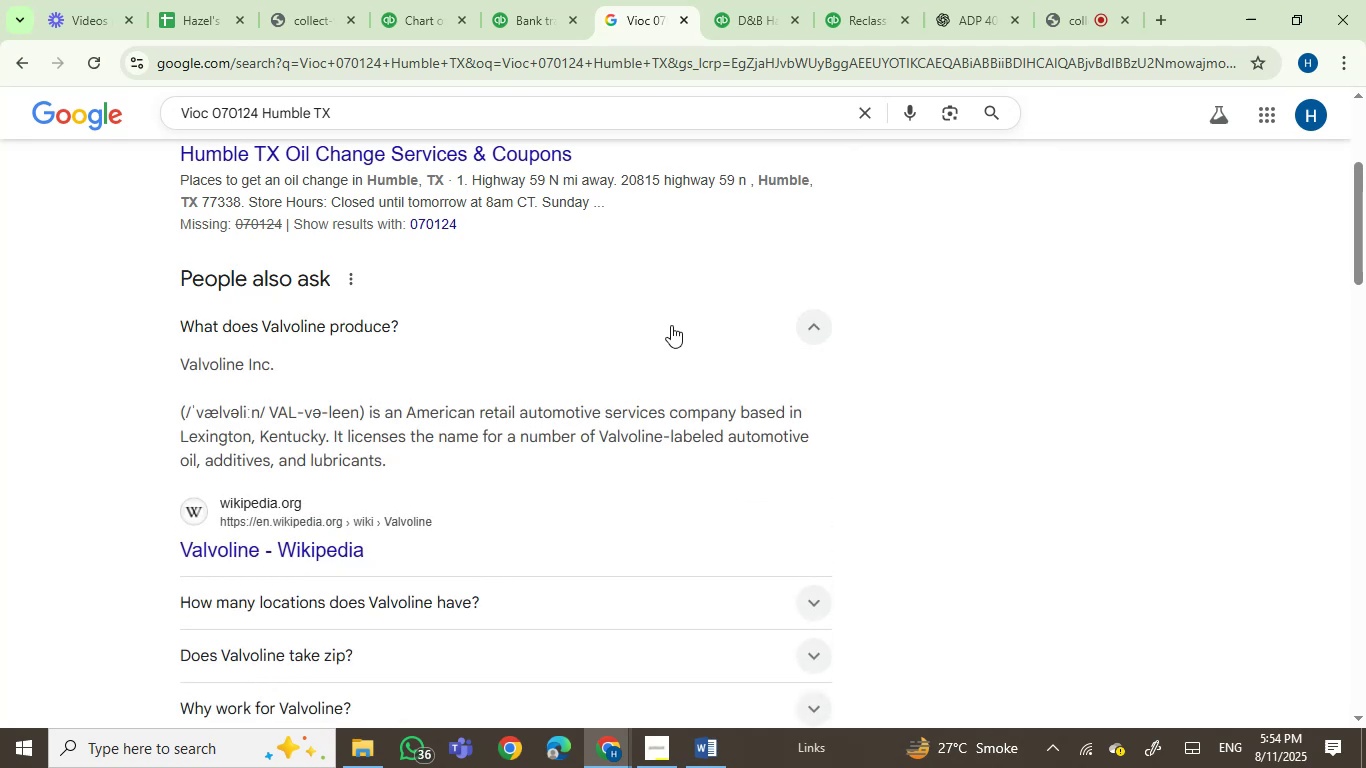 
wait(6.74)
 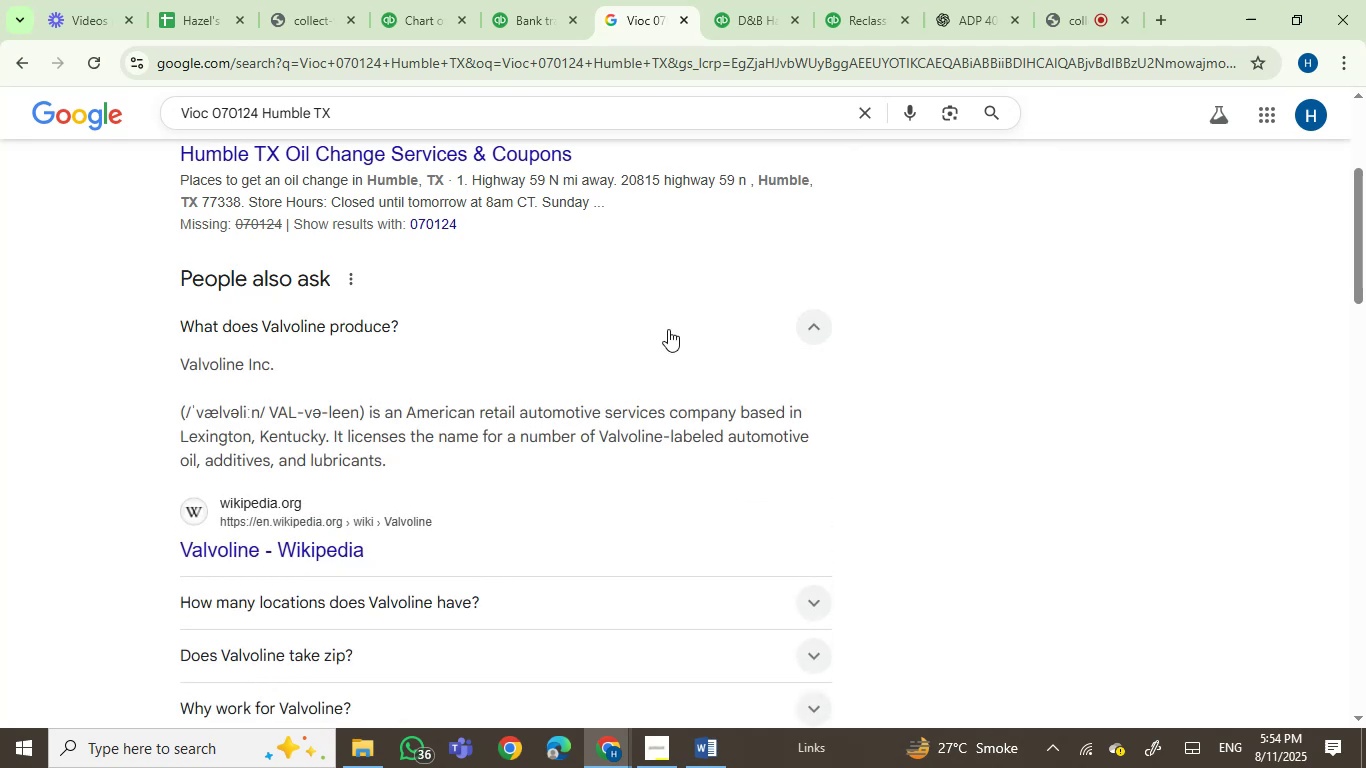 
scroll: coordinate [672, 325], scroll_direction: down, amount: 1.0
 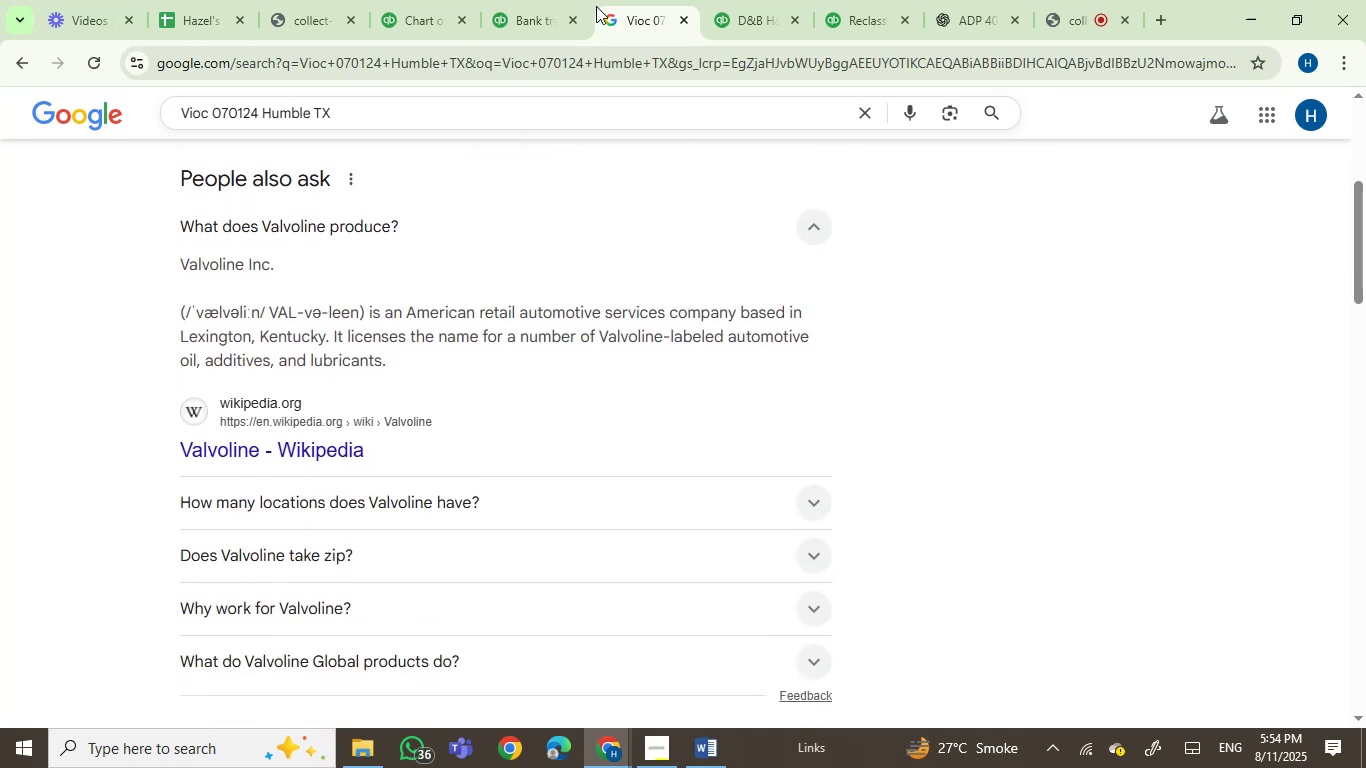 
left_click([508, 0])
 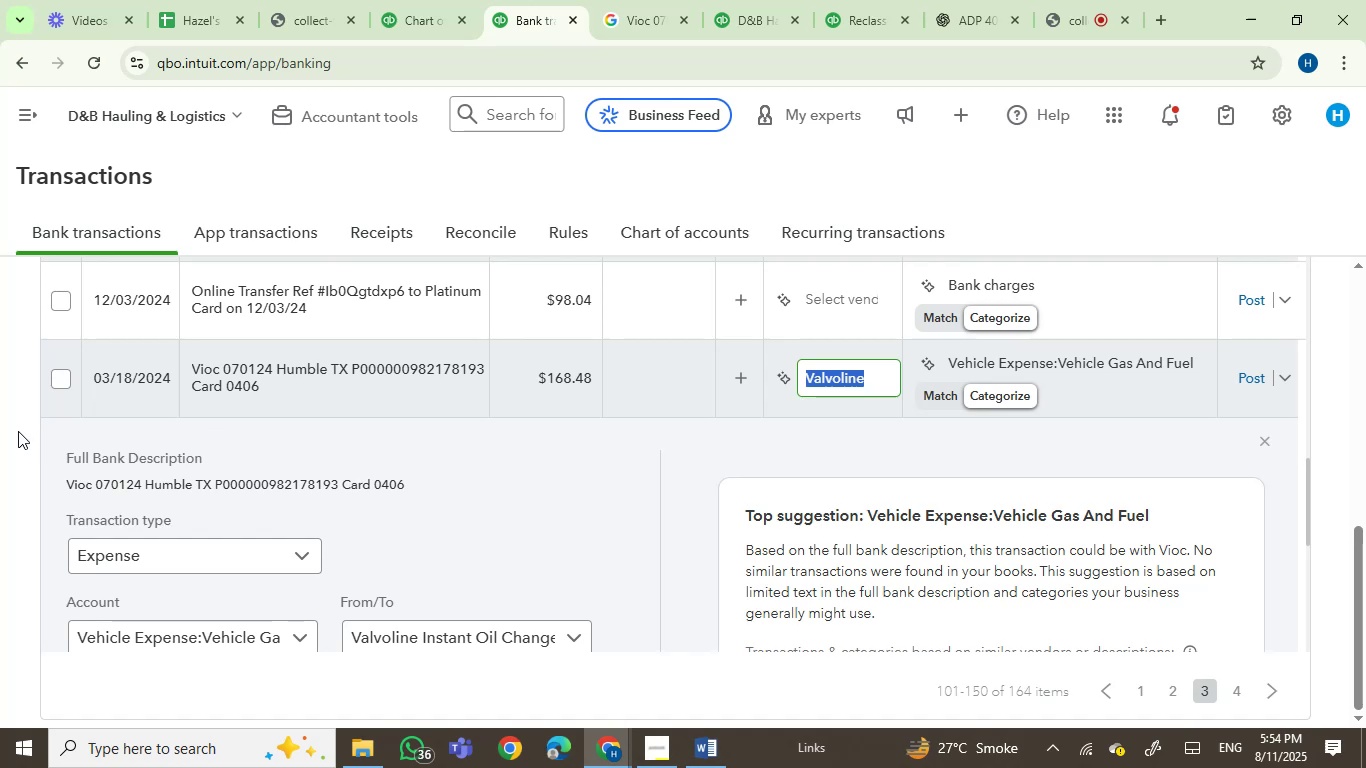 
left_click([59, 373])
 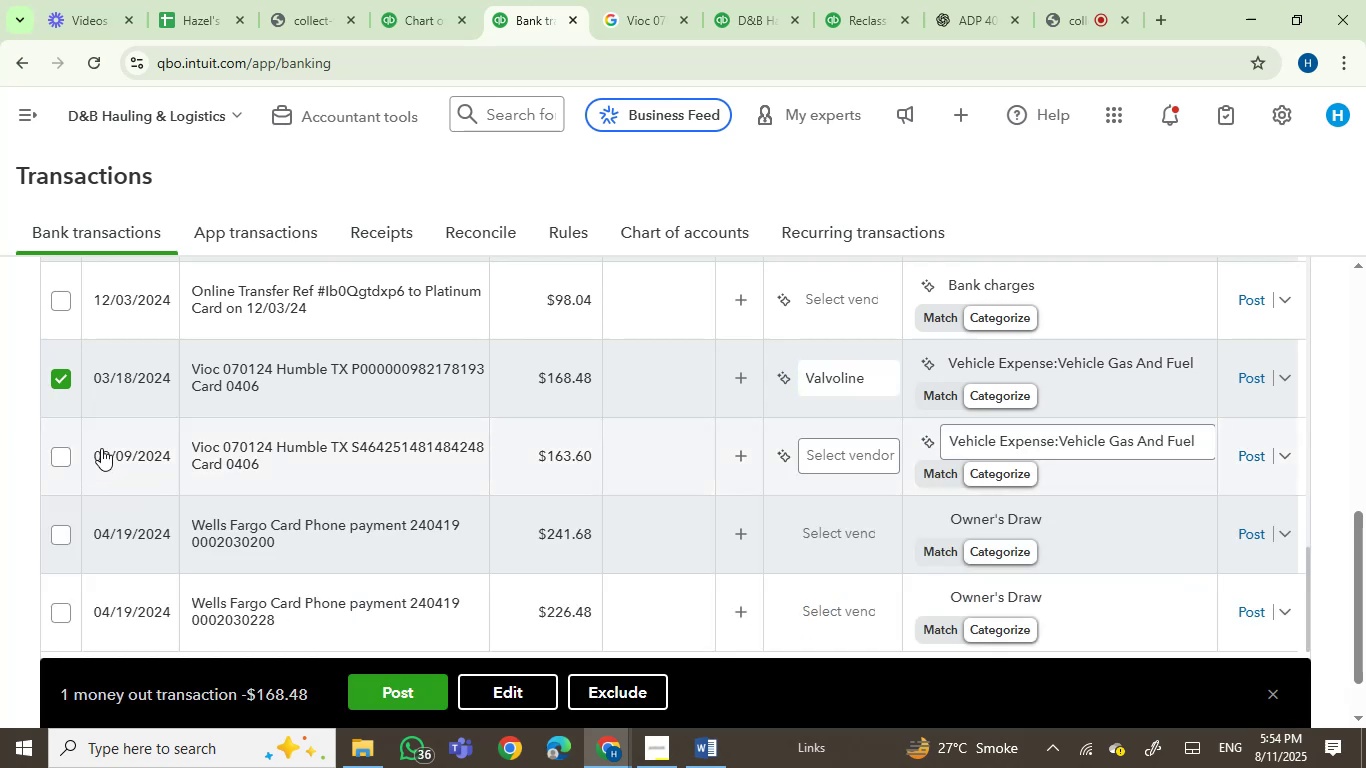 
left_click([59, 444])
 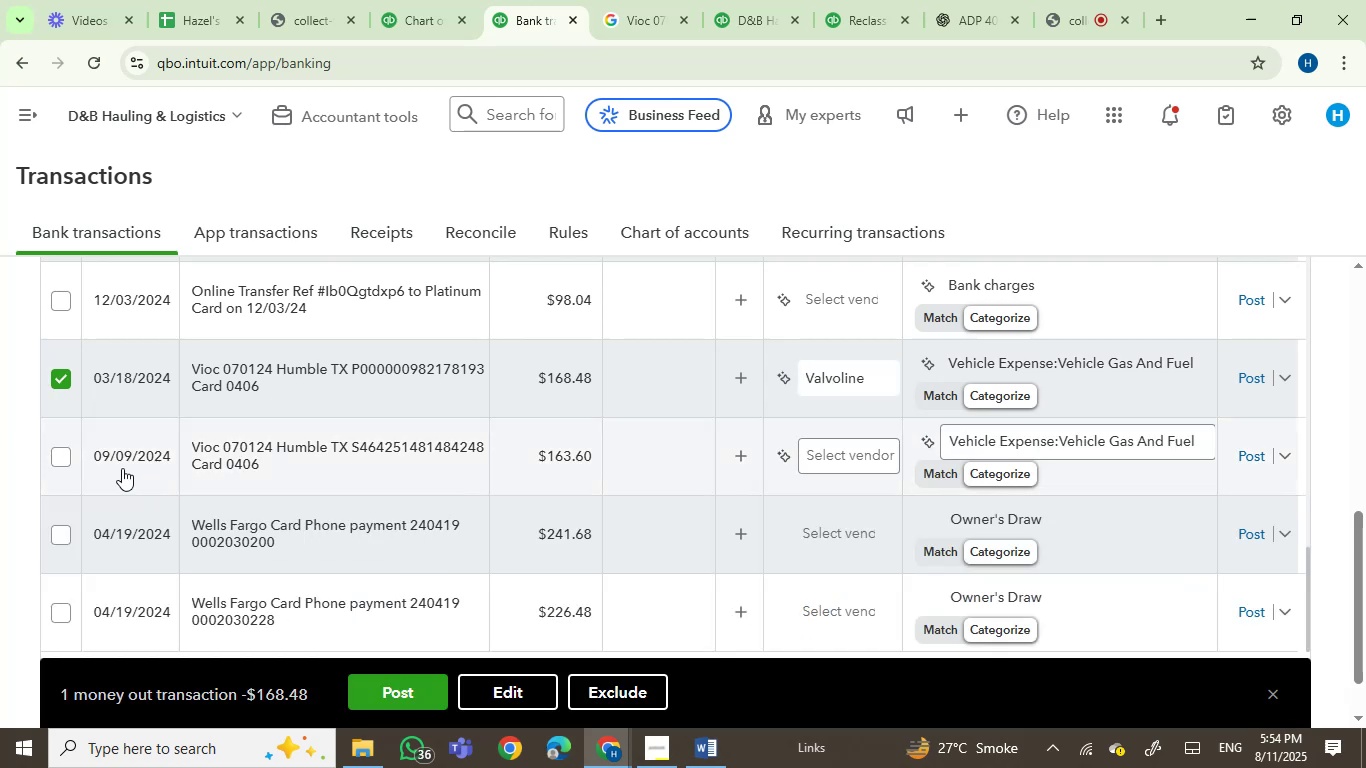 
left_click([60, 461])
 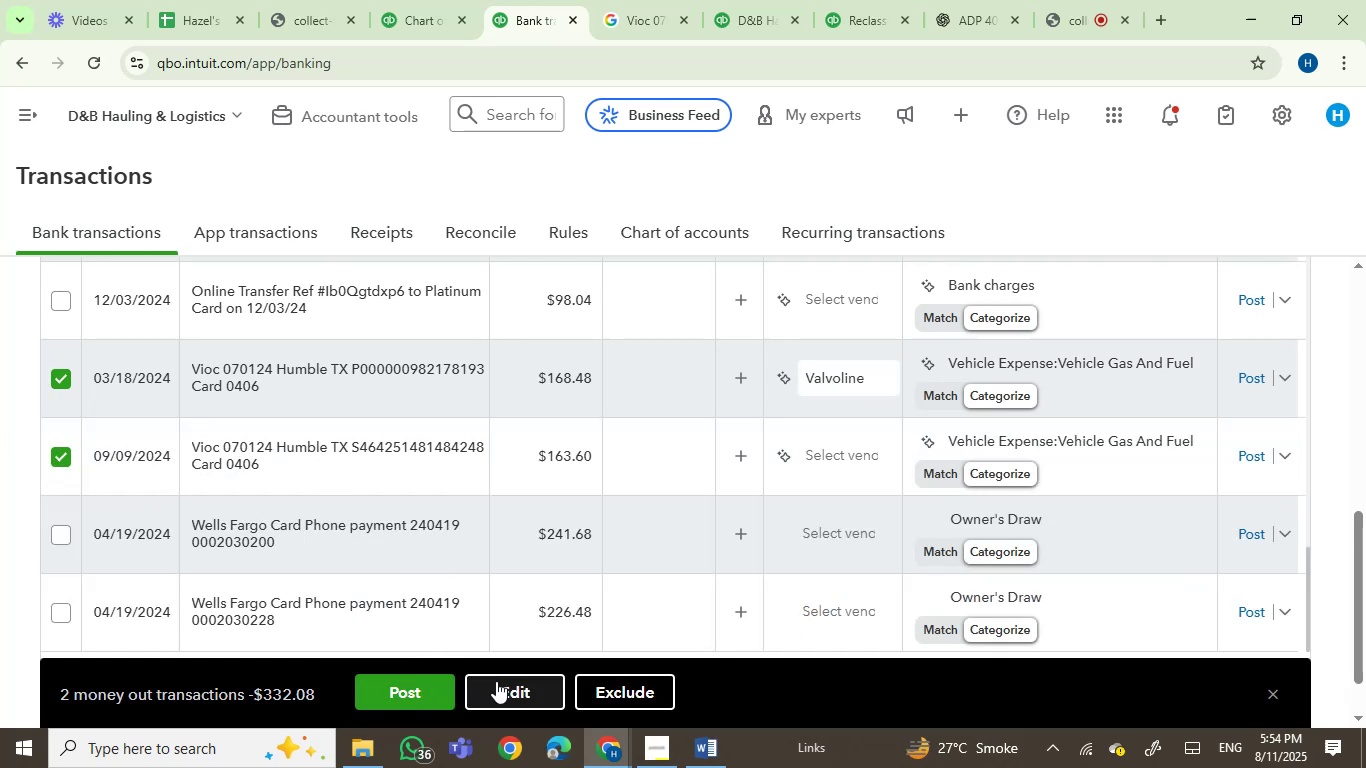 
left_click([496, 681])
 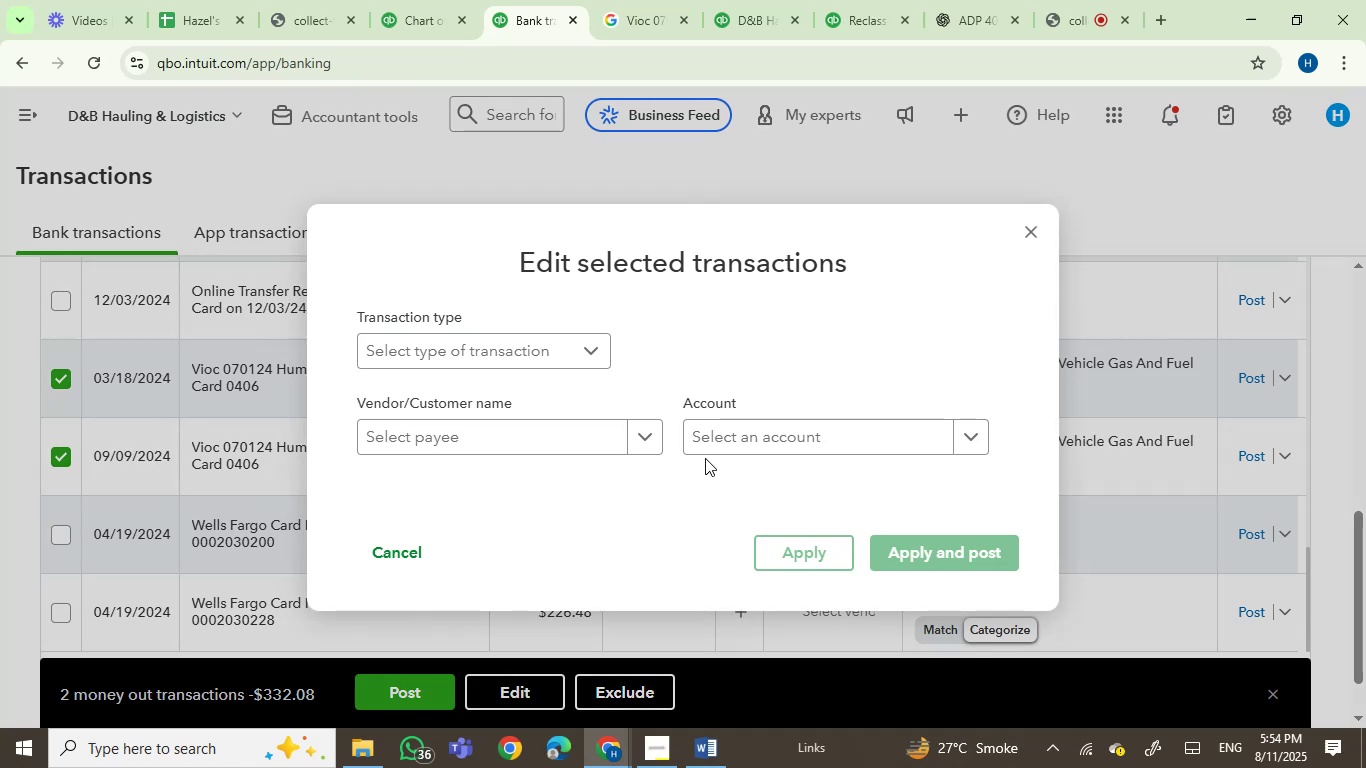 
left_click([712, 443])
 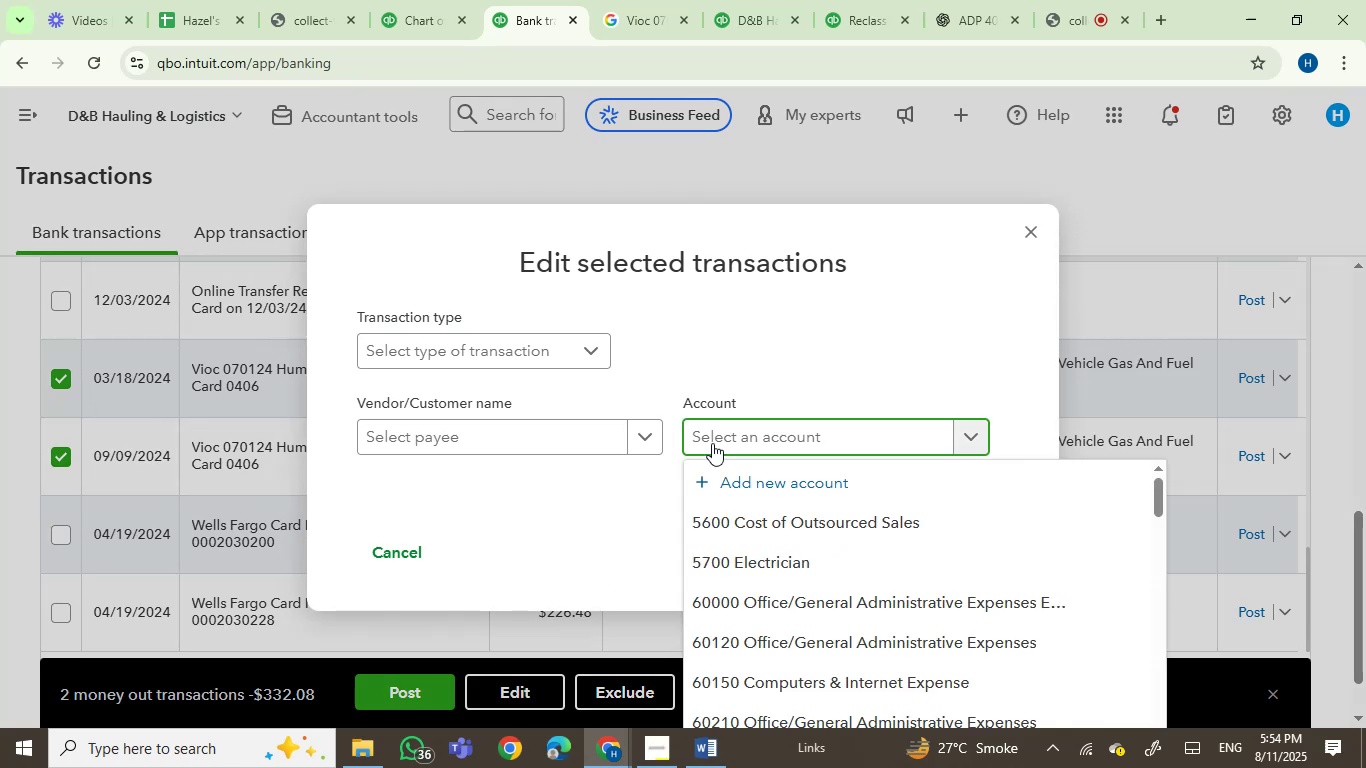 
type(reo)
key(Backspace)
key(Backspace)
type(p)
 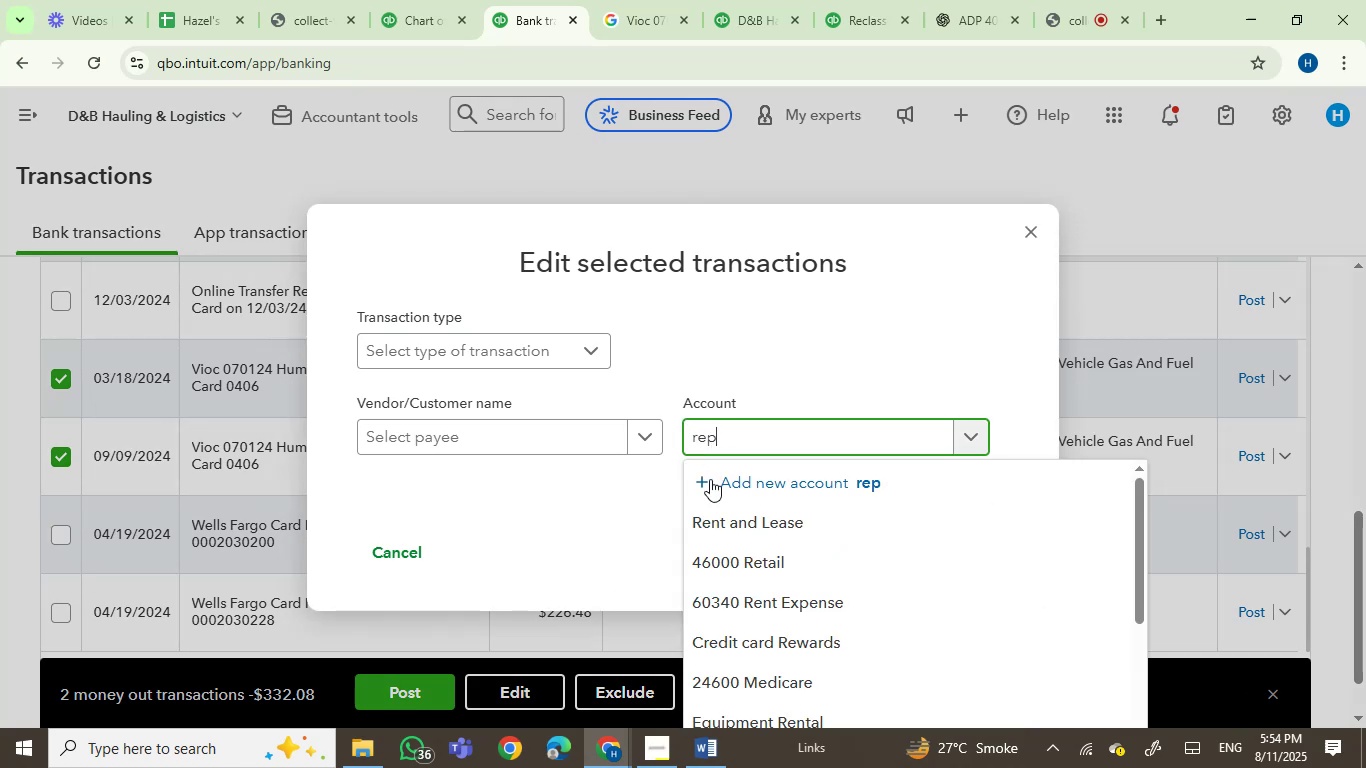 
left_click([785, 601])
 